 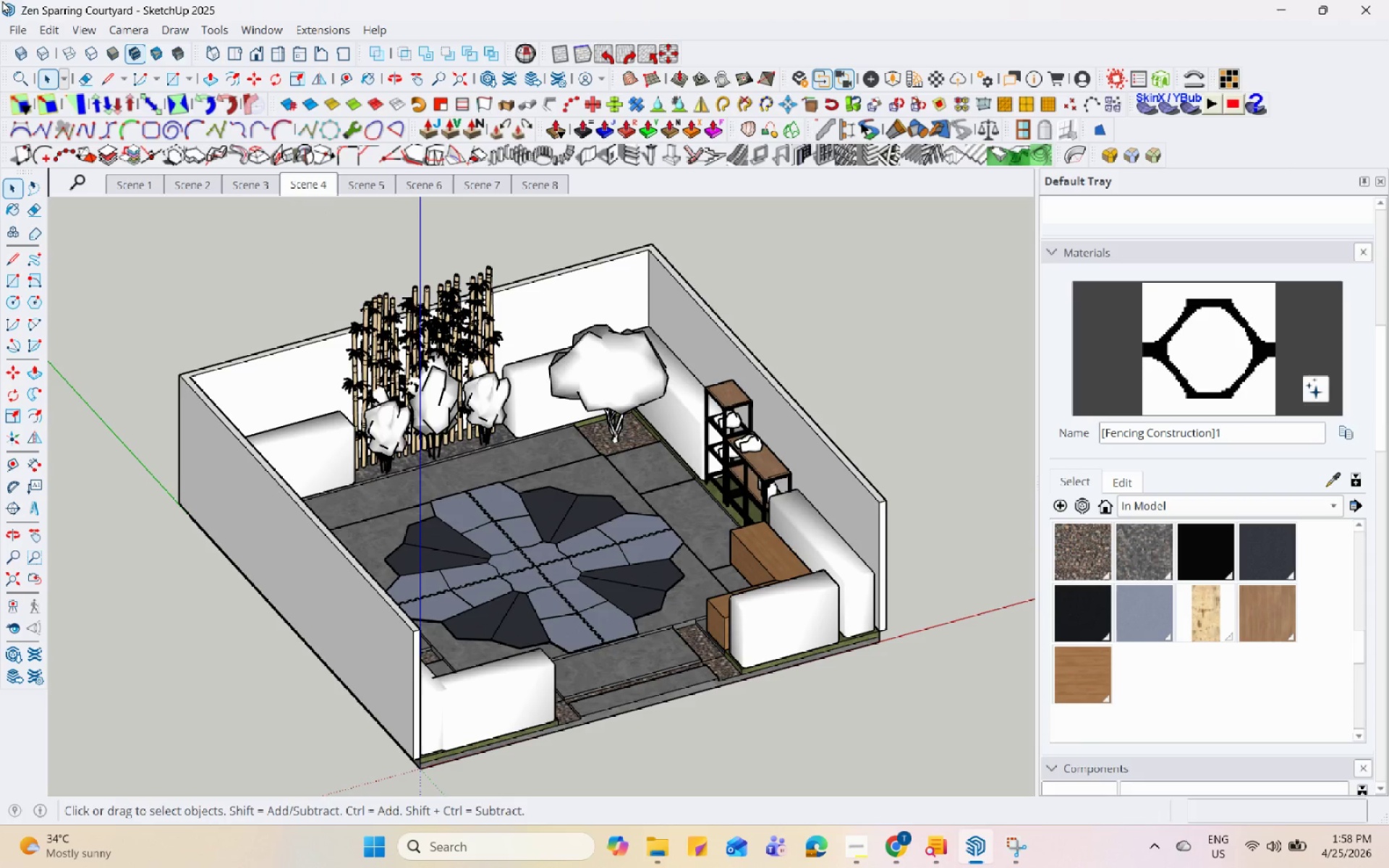 
left_click([692, 854])
 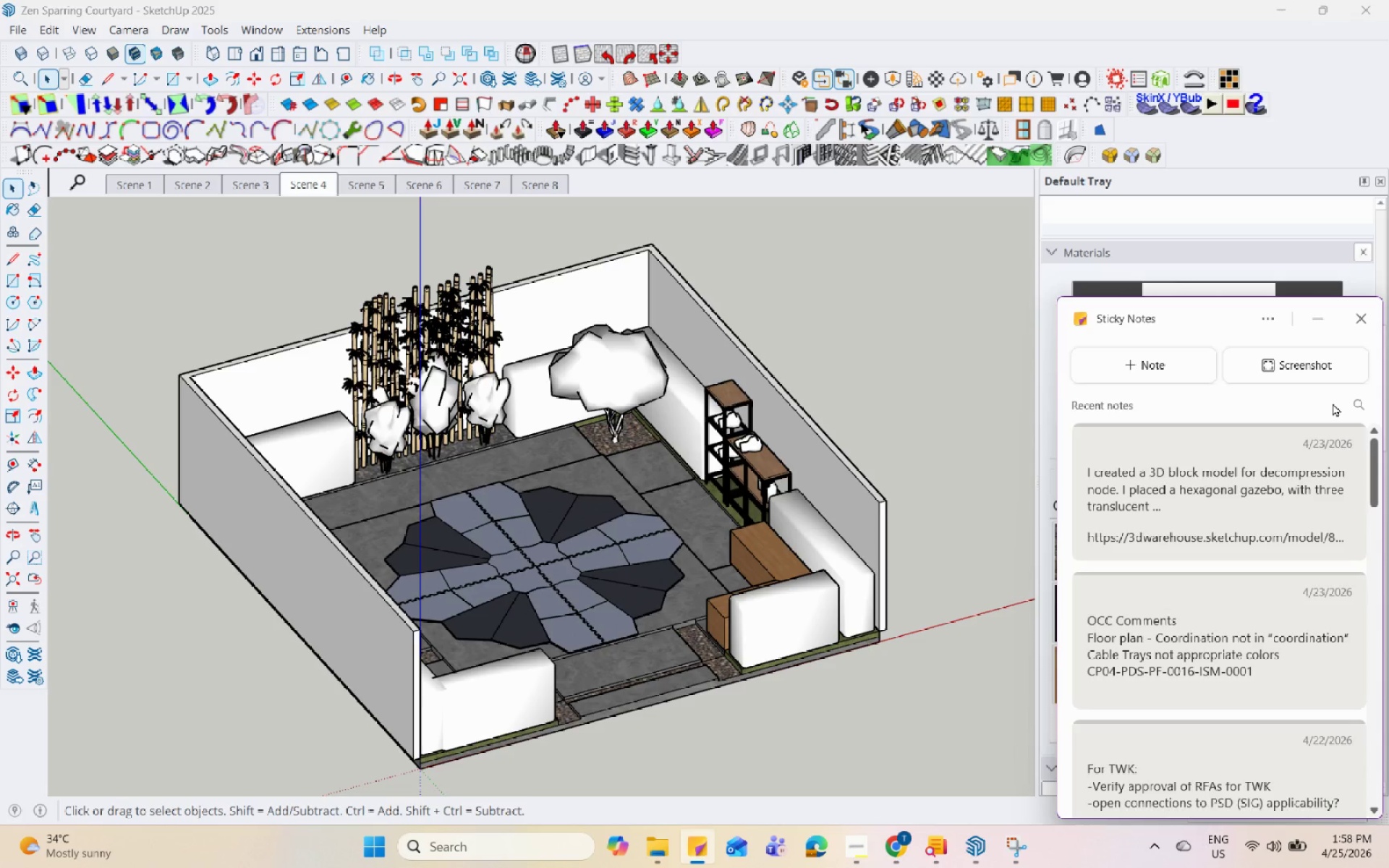 
wait(13.97)
 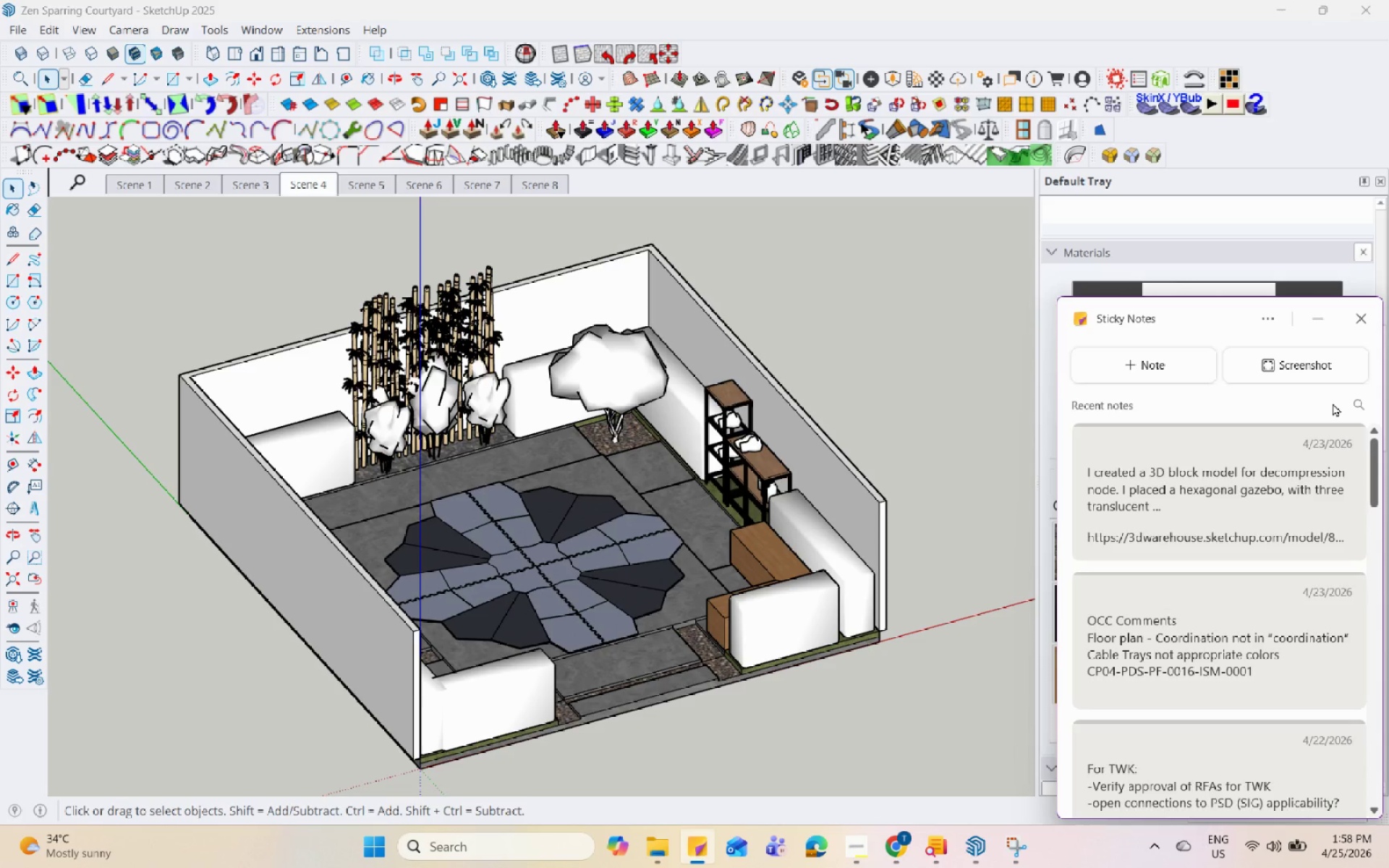 
left_click([1188, 370])
 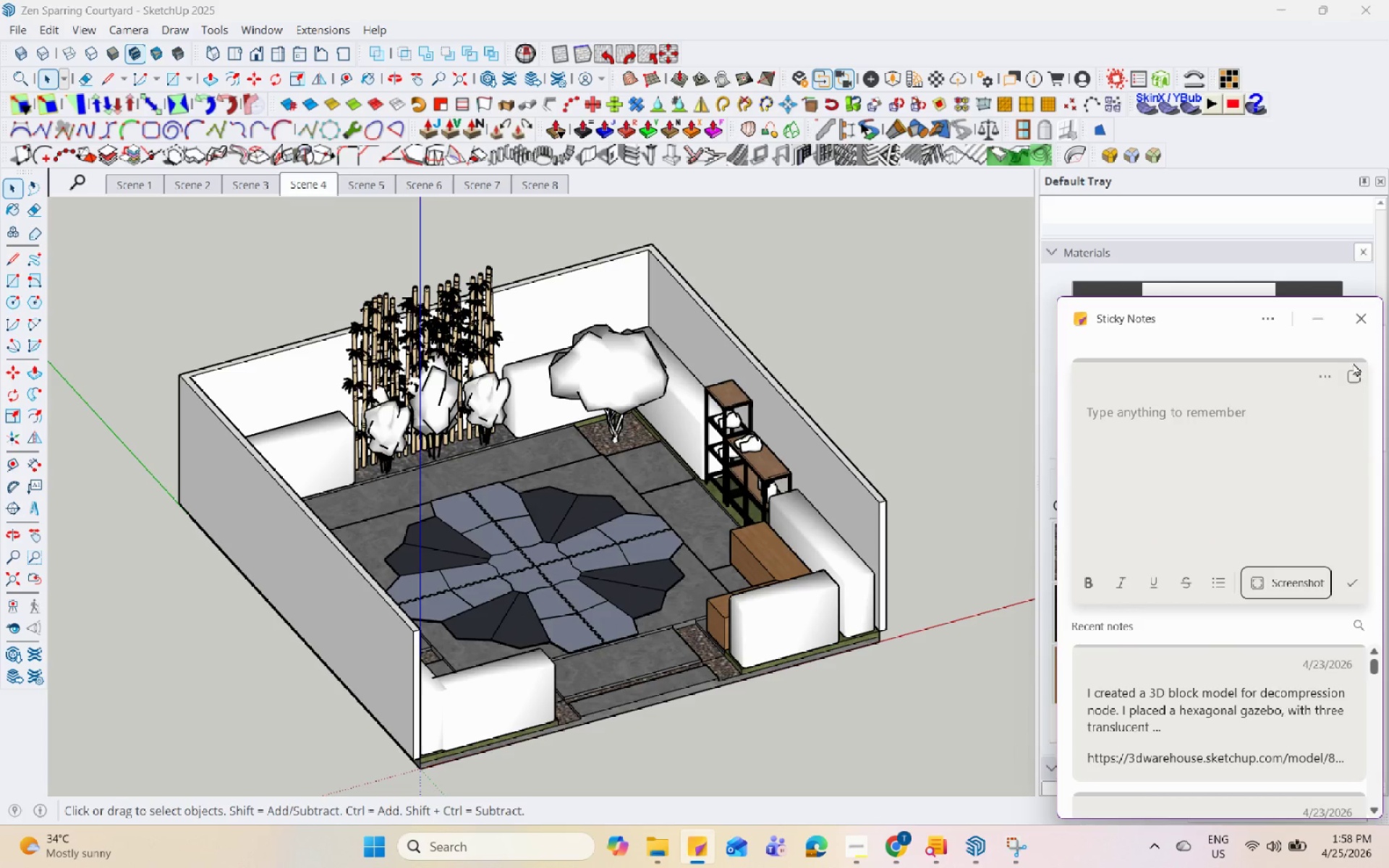 
double_click([1353, 367])
 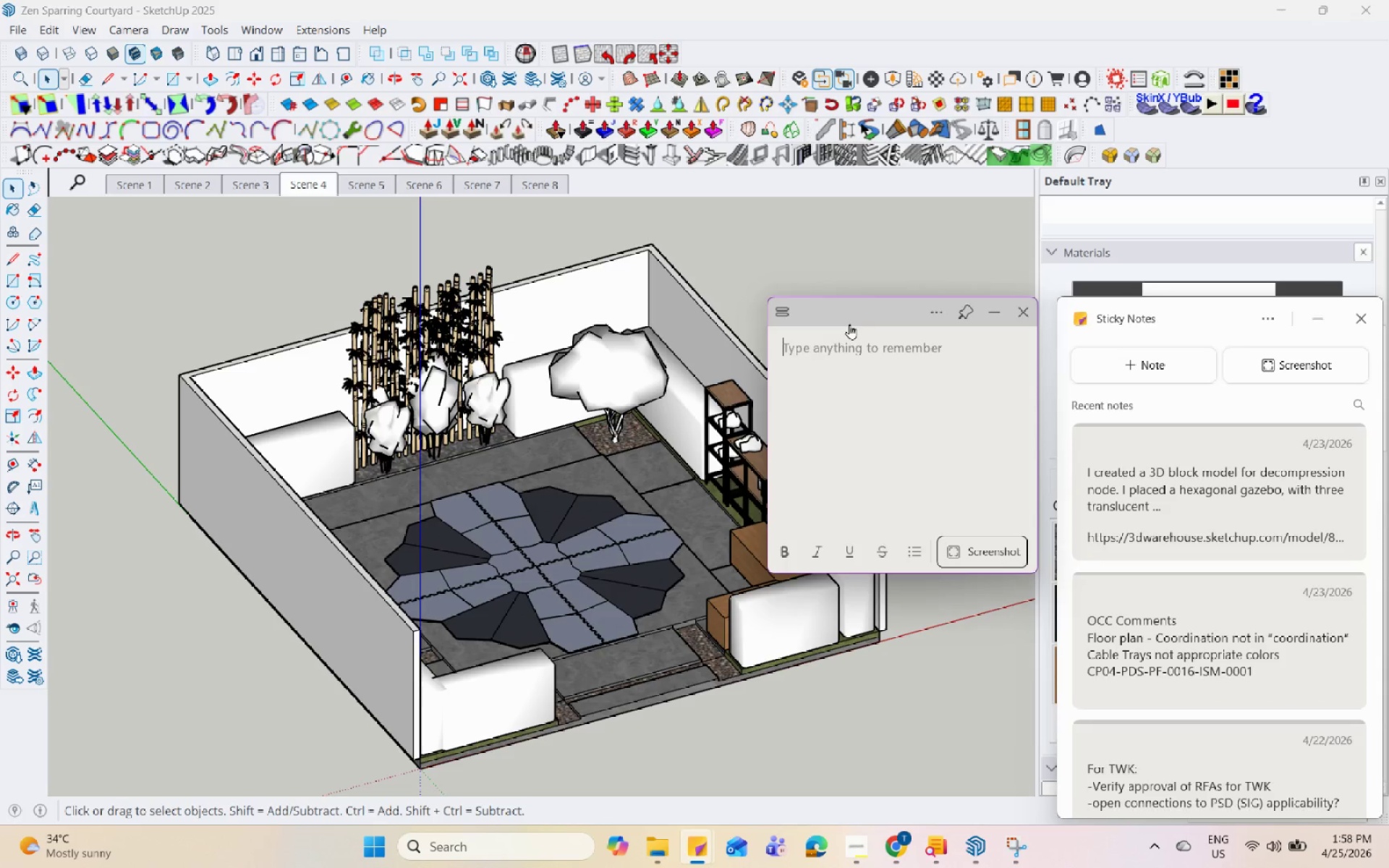 
left_click_drag(start_coordinate=[851, 312], to_coordinate=[544, 225])
 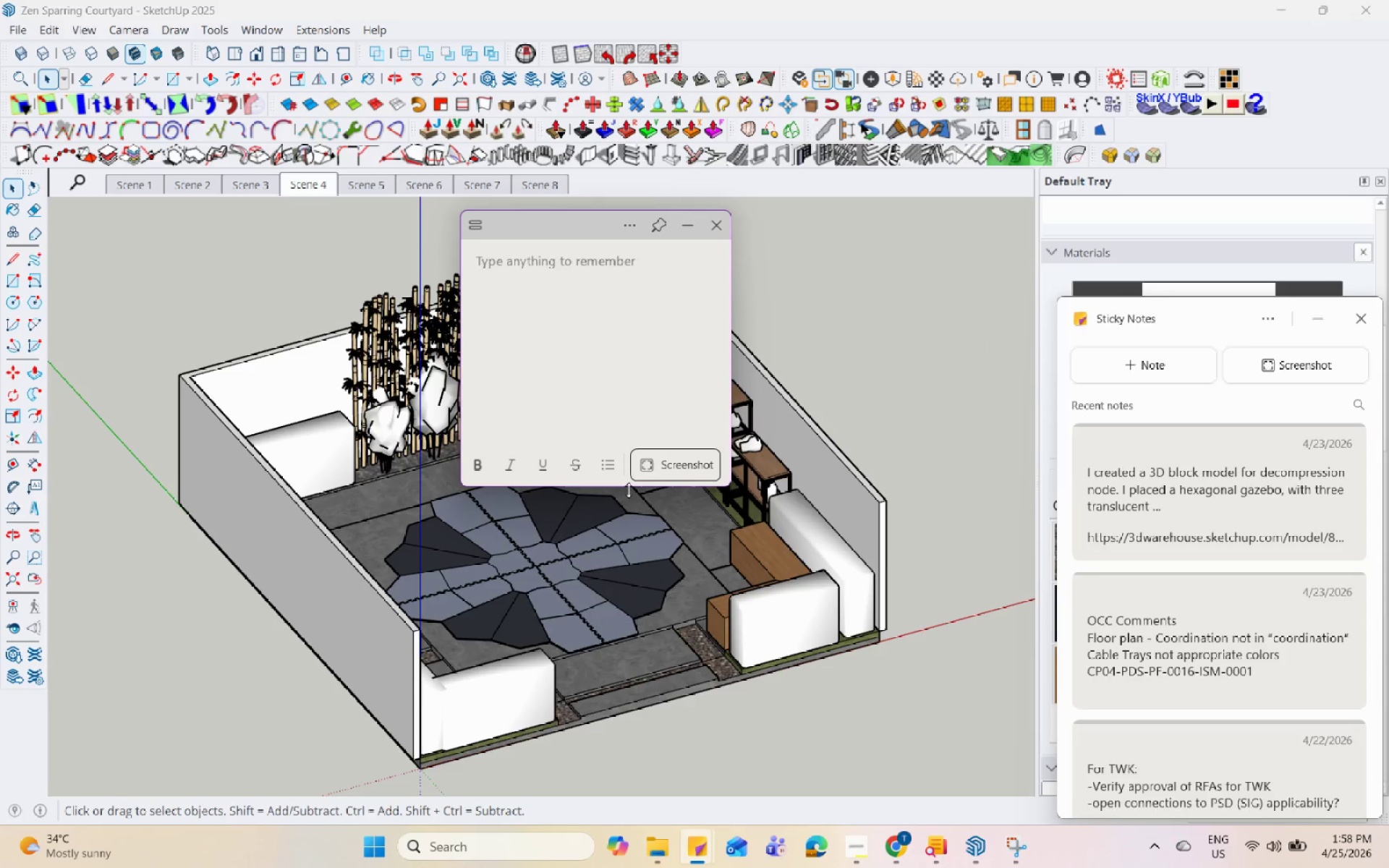 
left_click_drag(start_coordinate=[629, 490], to_coordinate=[625, 635])
 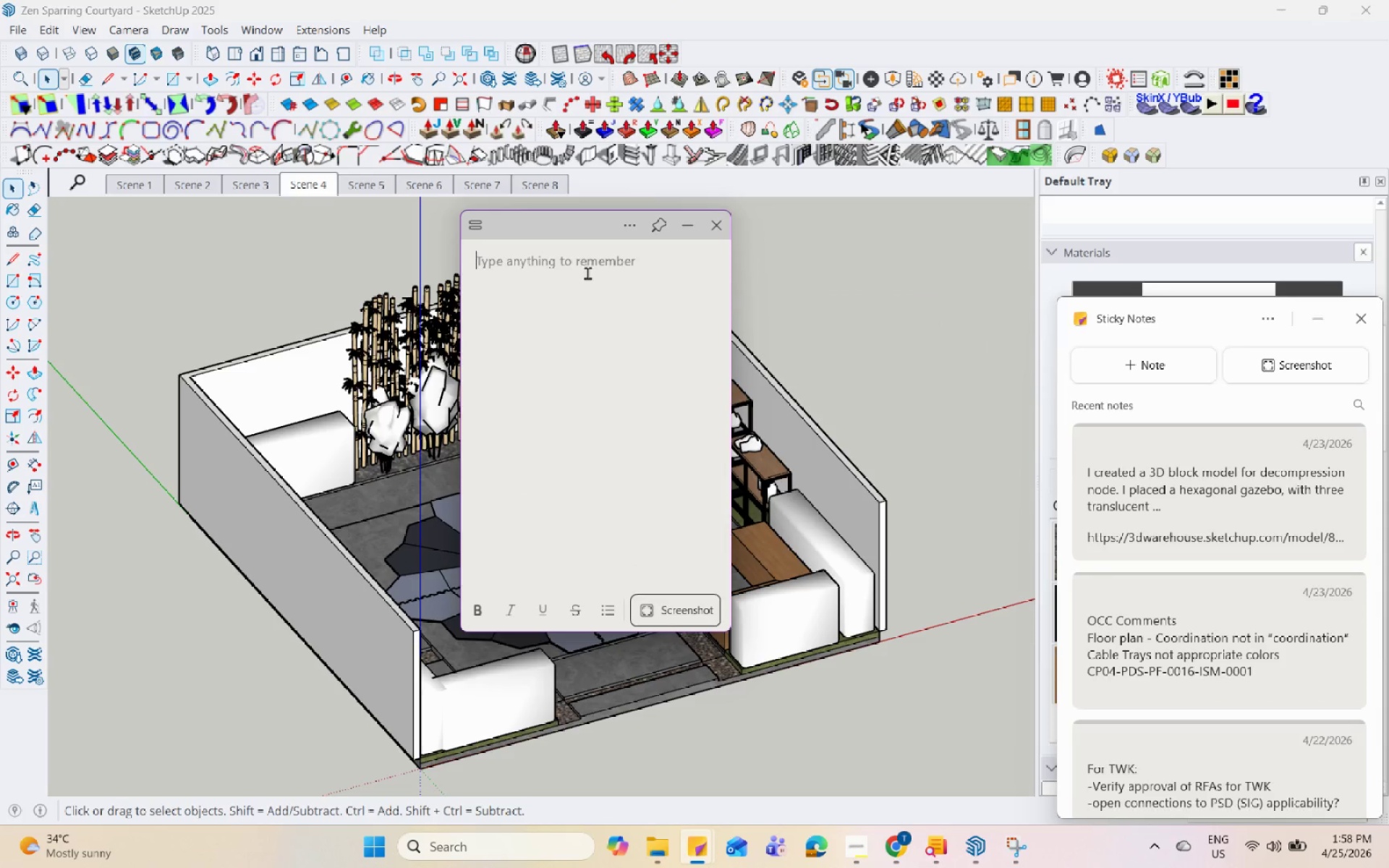 
type(I created a )
 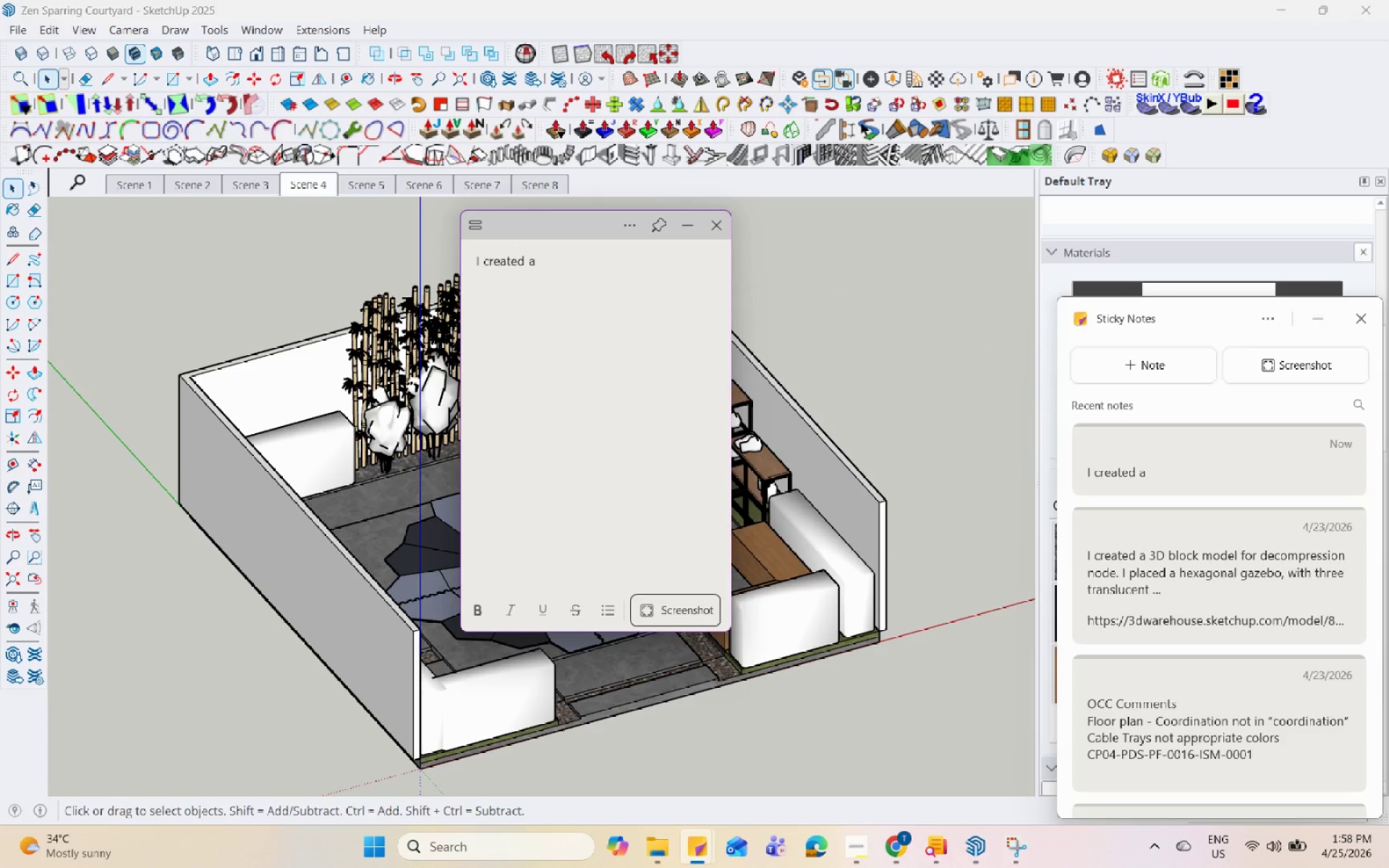 
left_click([1024, 852])
 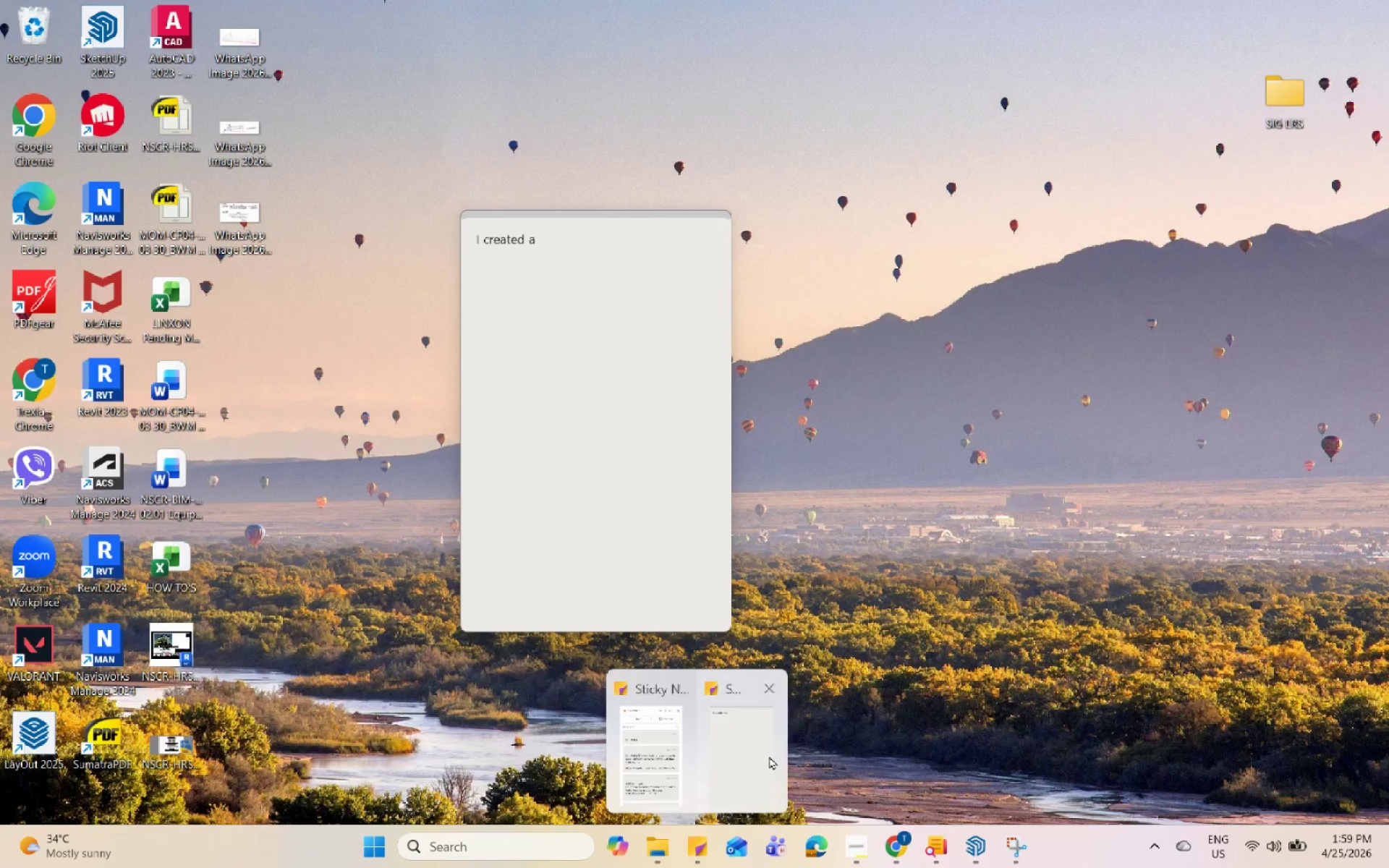 
left_click_drag(start_coordinate=[566, 223], to_coordinate=[1005, 301])
 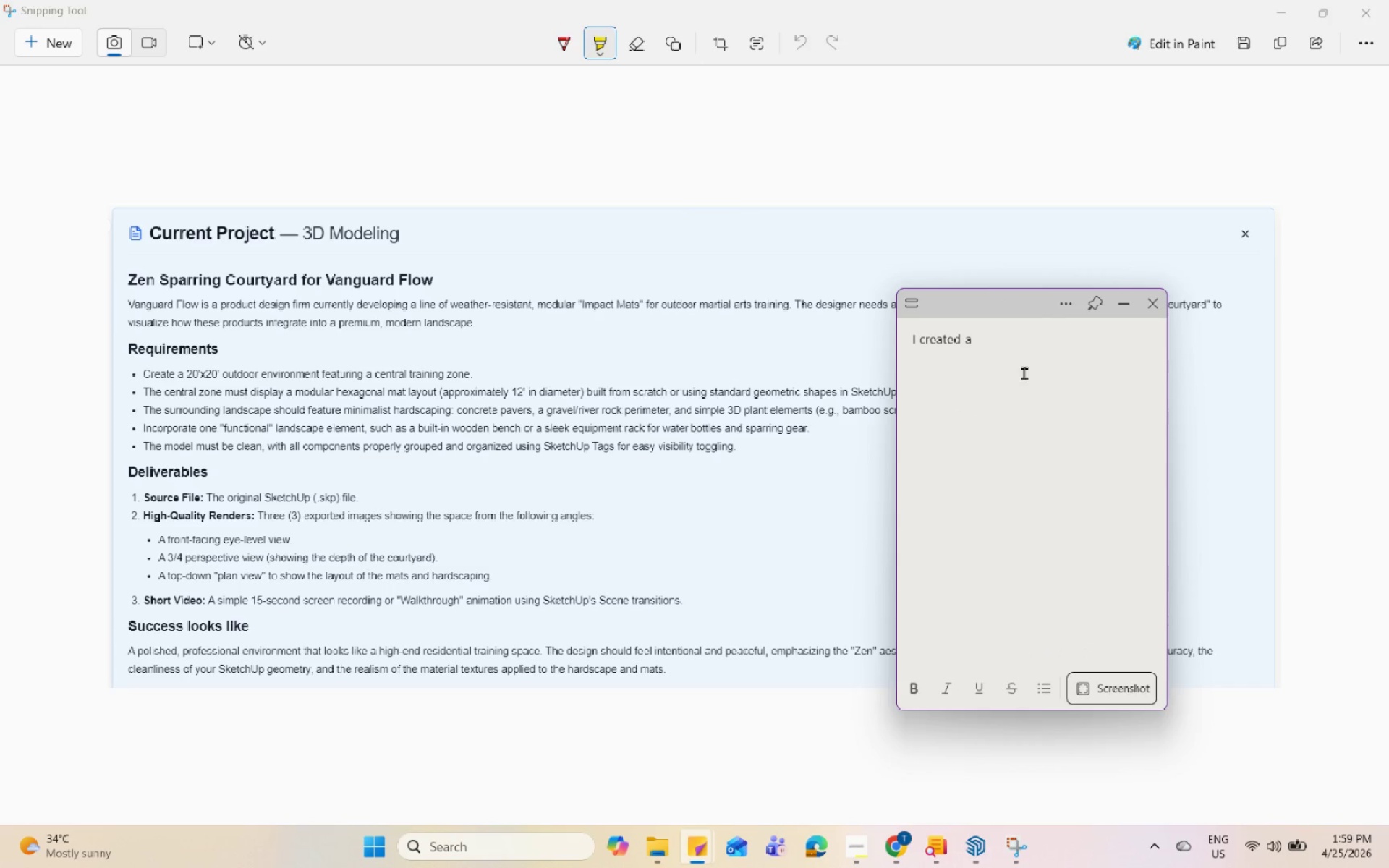 
left_click([1032, 351])
 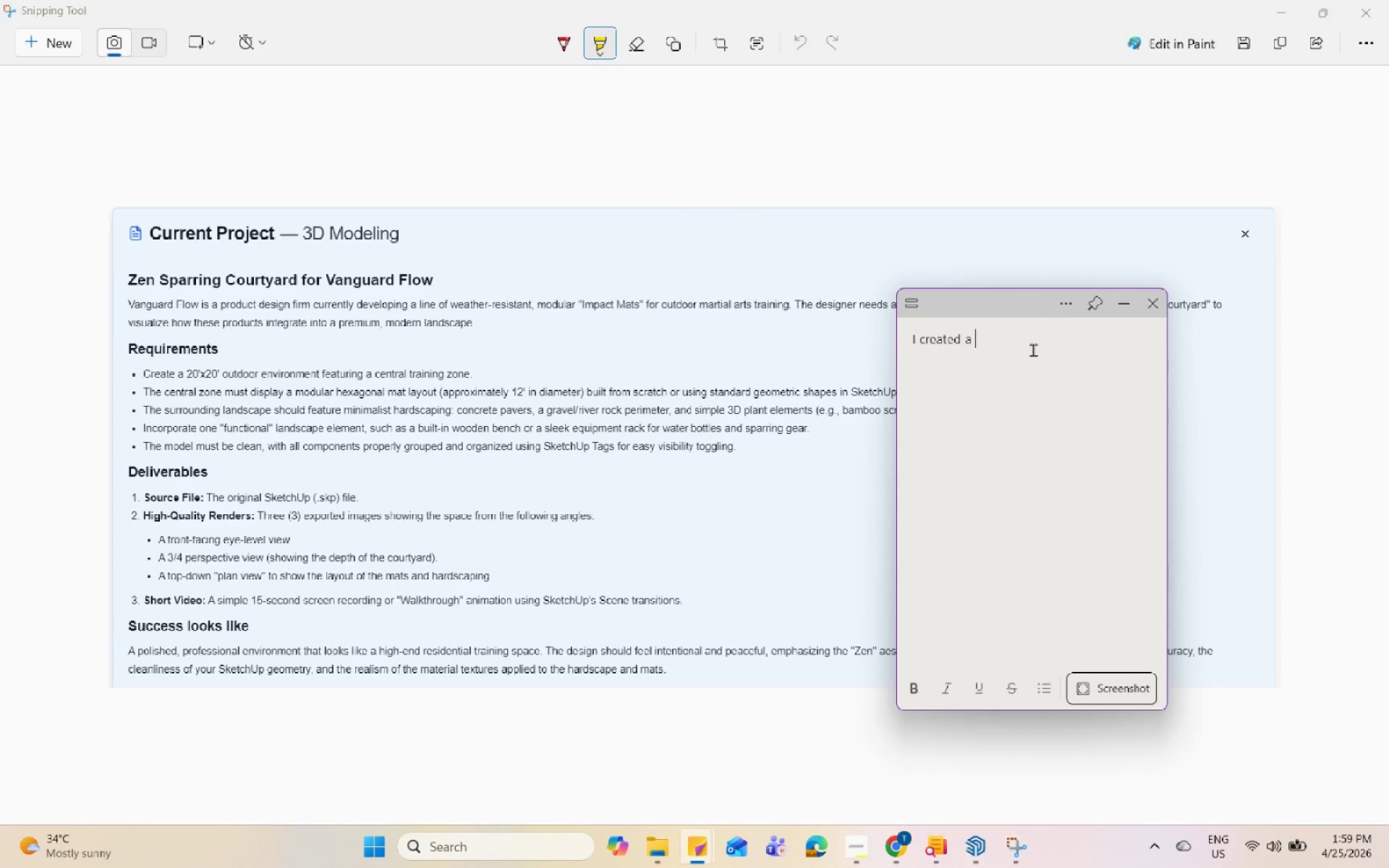 
type(product )
key(Backspace)
key(Backspace)
key(Backspace)
key(Backspace)
key(Backspace)
key(Backspace)
key(Backspace)
key(Backspace)
 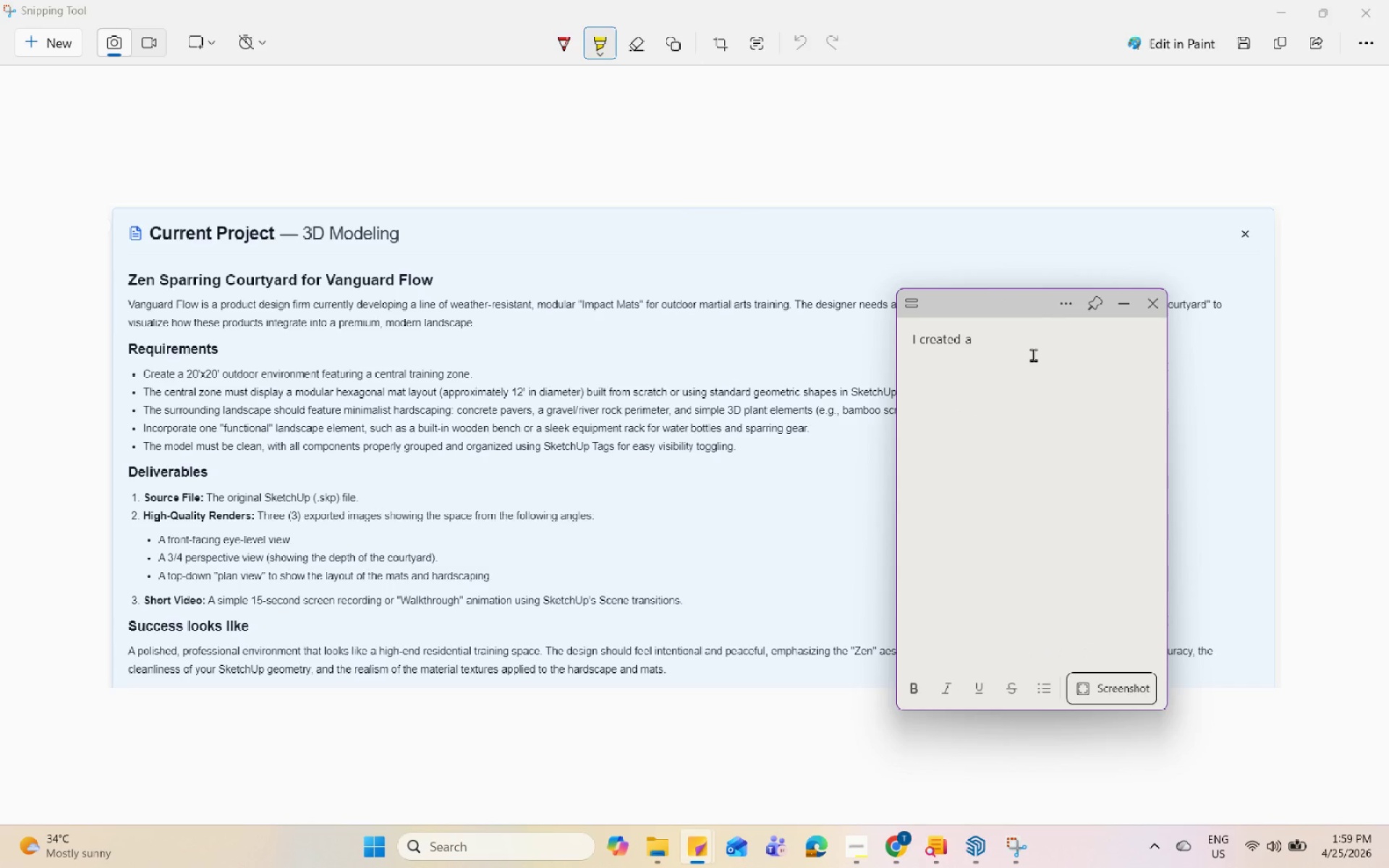 
left_click_drag(start_coordinate=[1016, 310], to_coordinate=[1083, 427])
 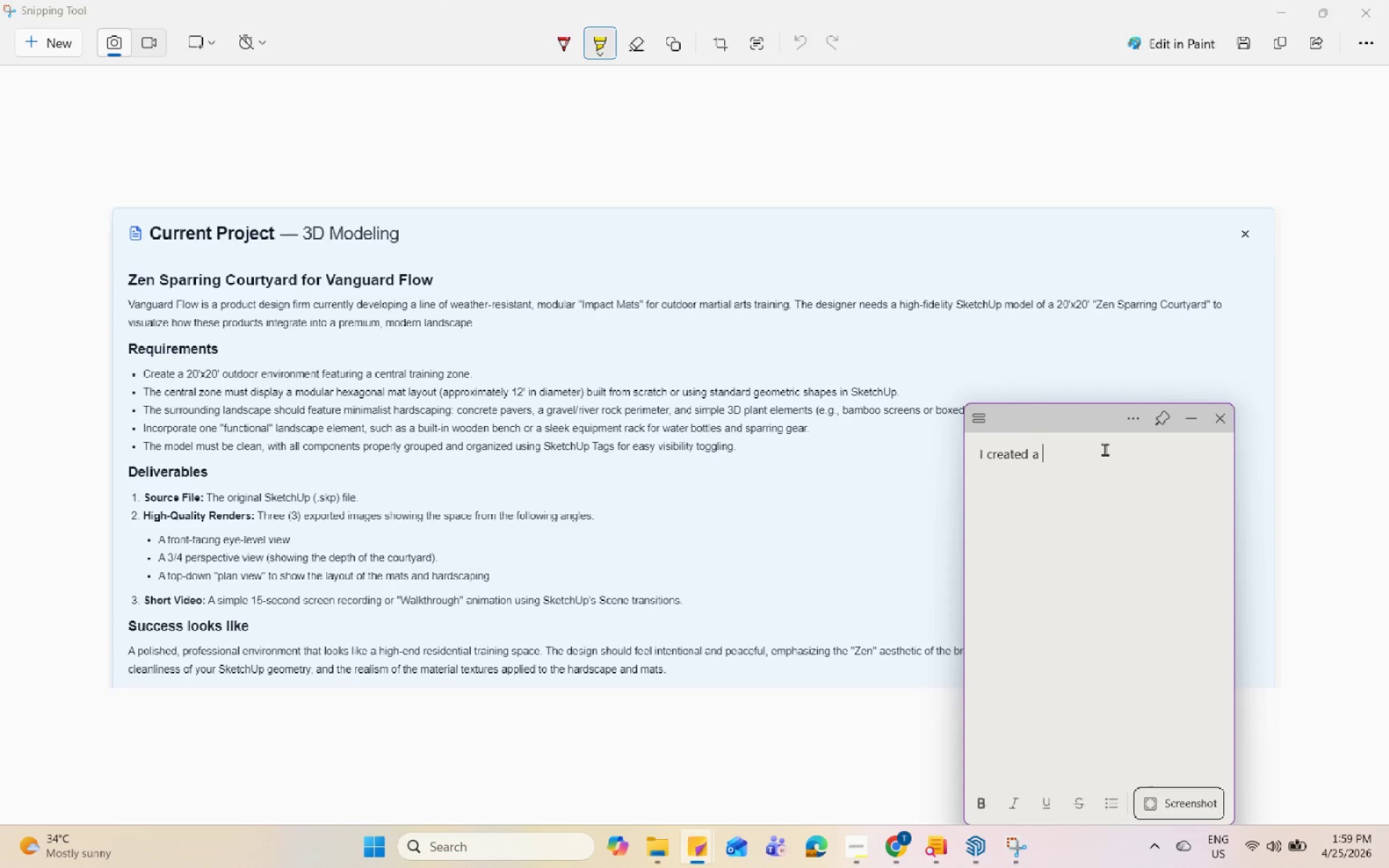 
wait(5.72)
 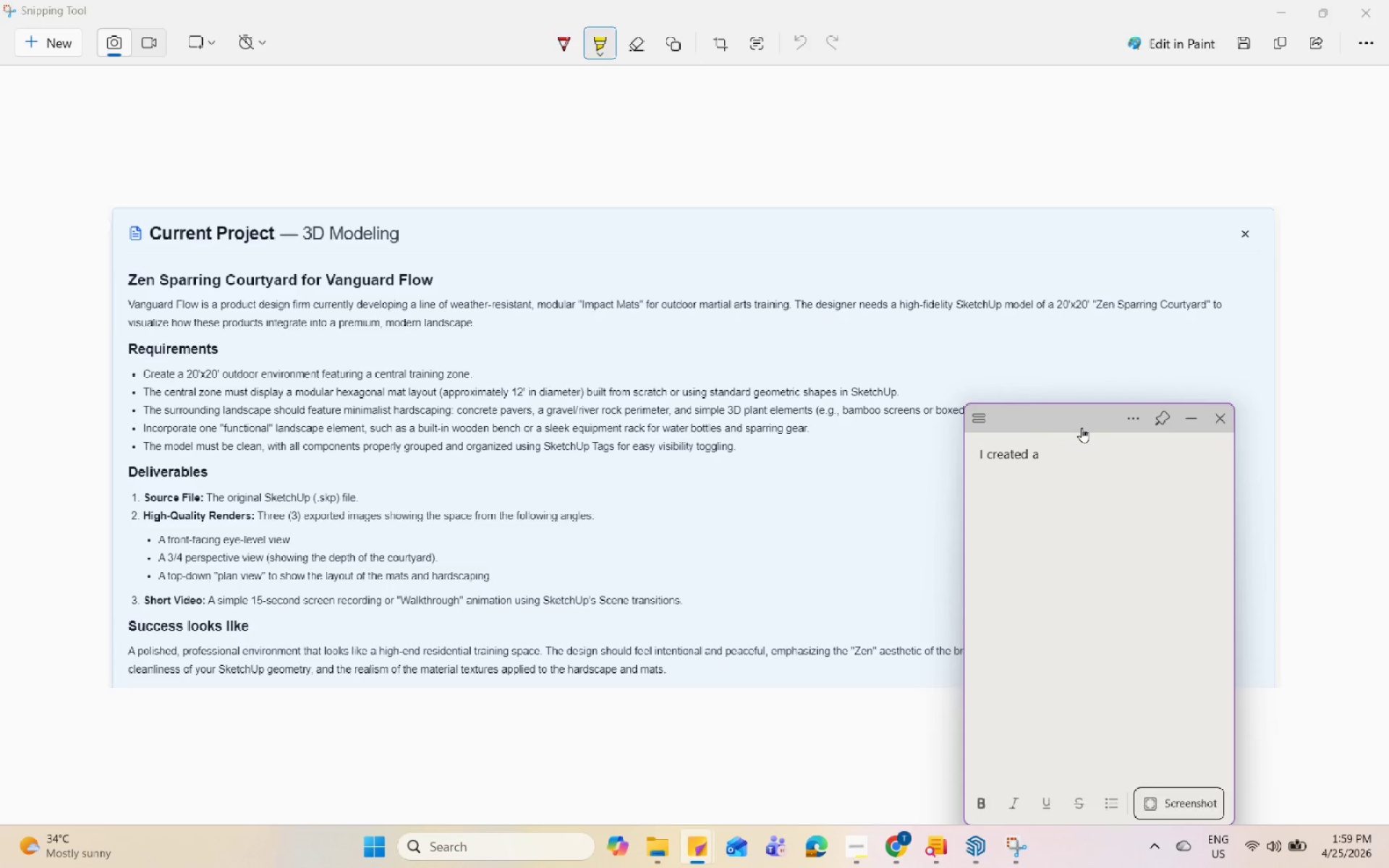 
left_click([976, 847])
 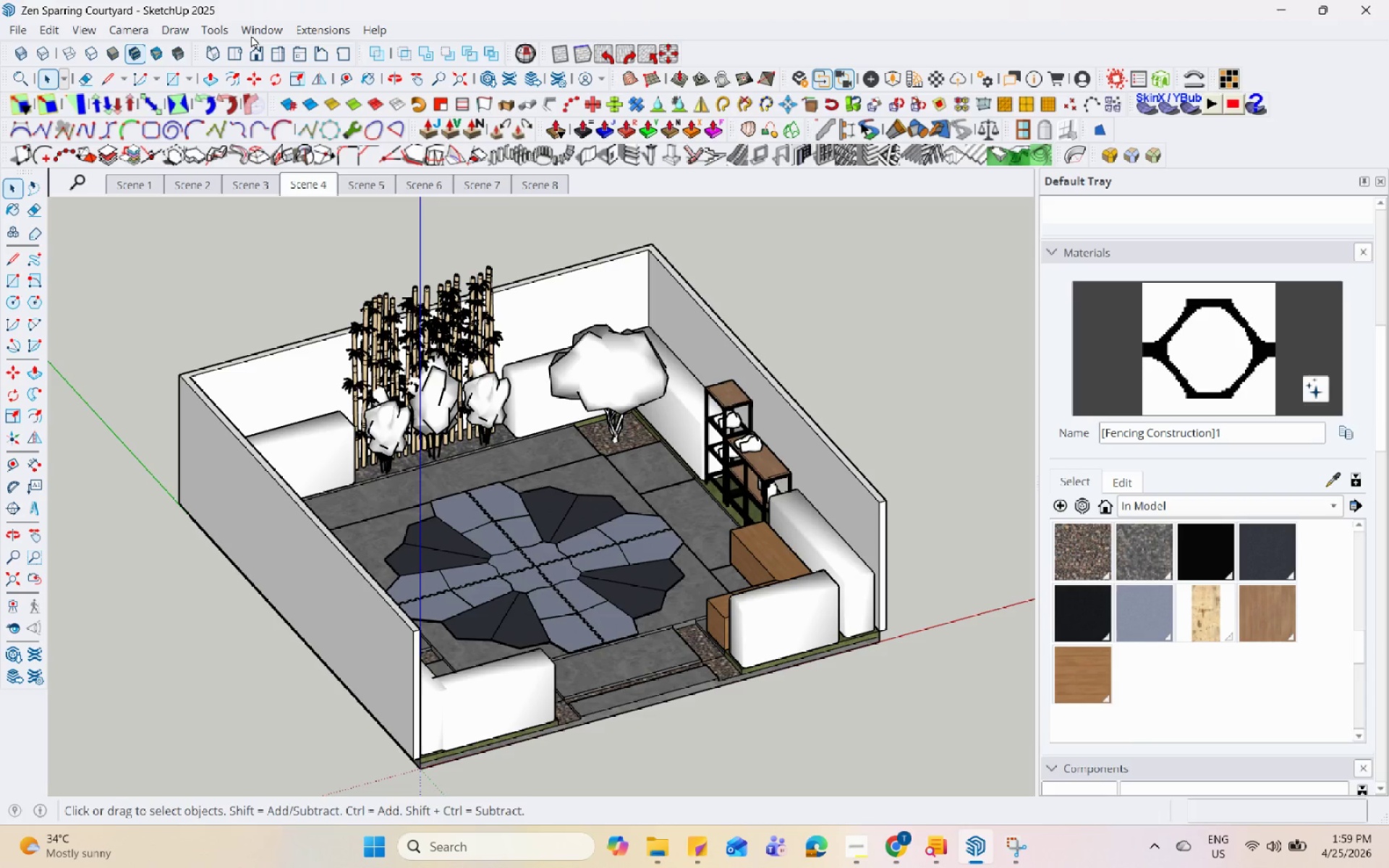 
left_click([252, 34])
 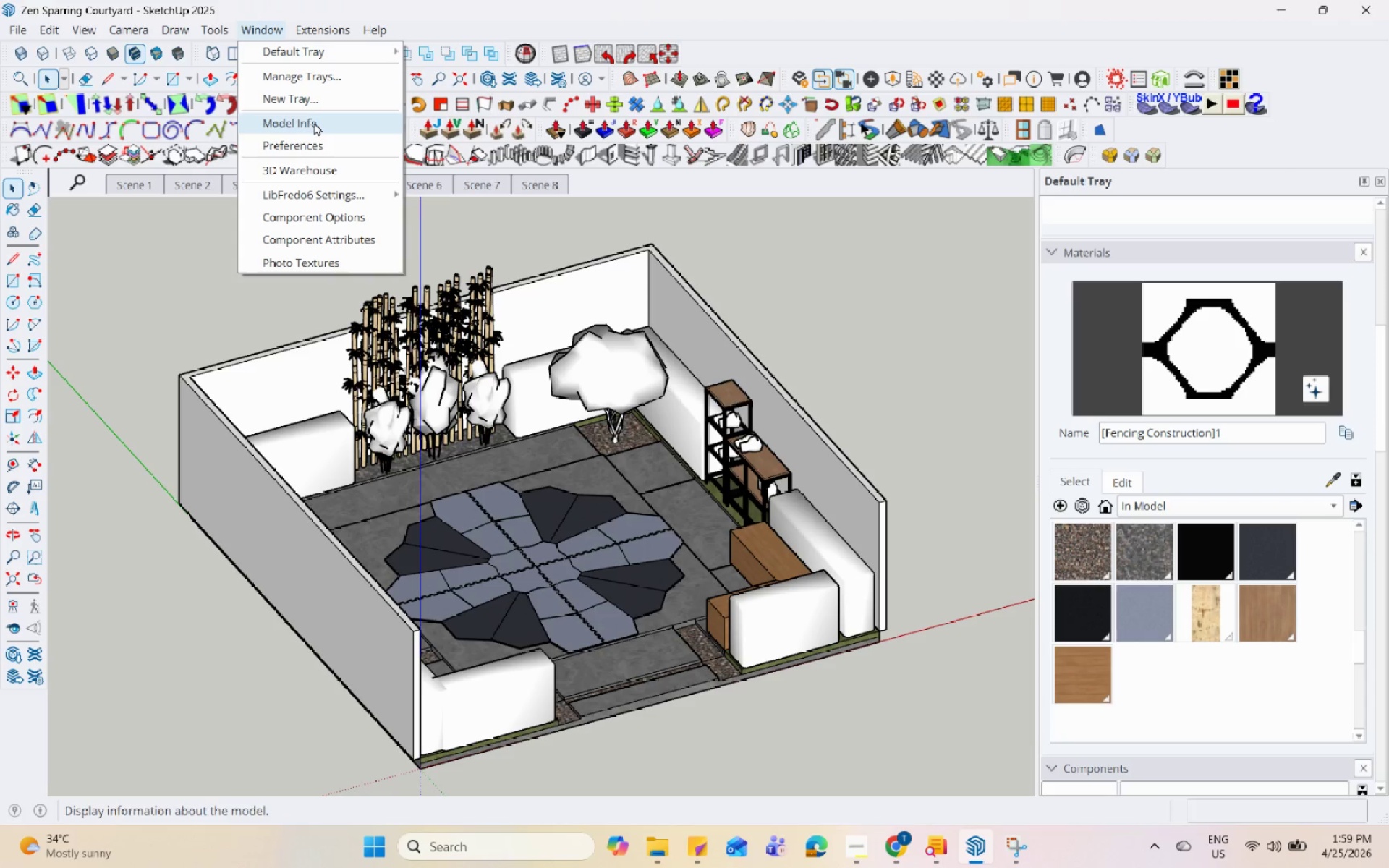 
left_click([314, 122])
 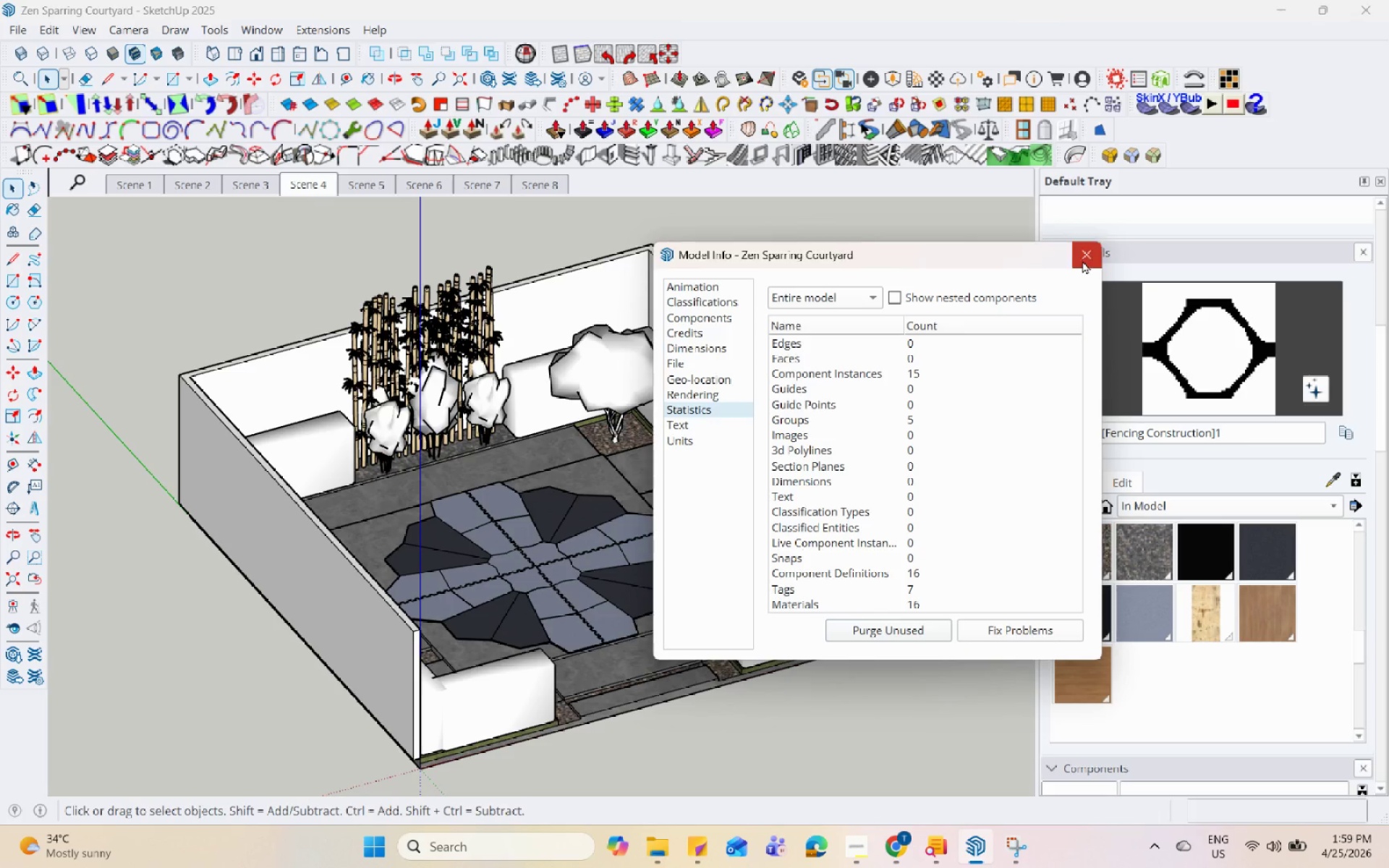 
wait(13.86)
 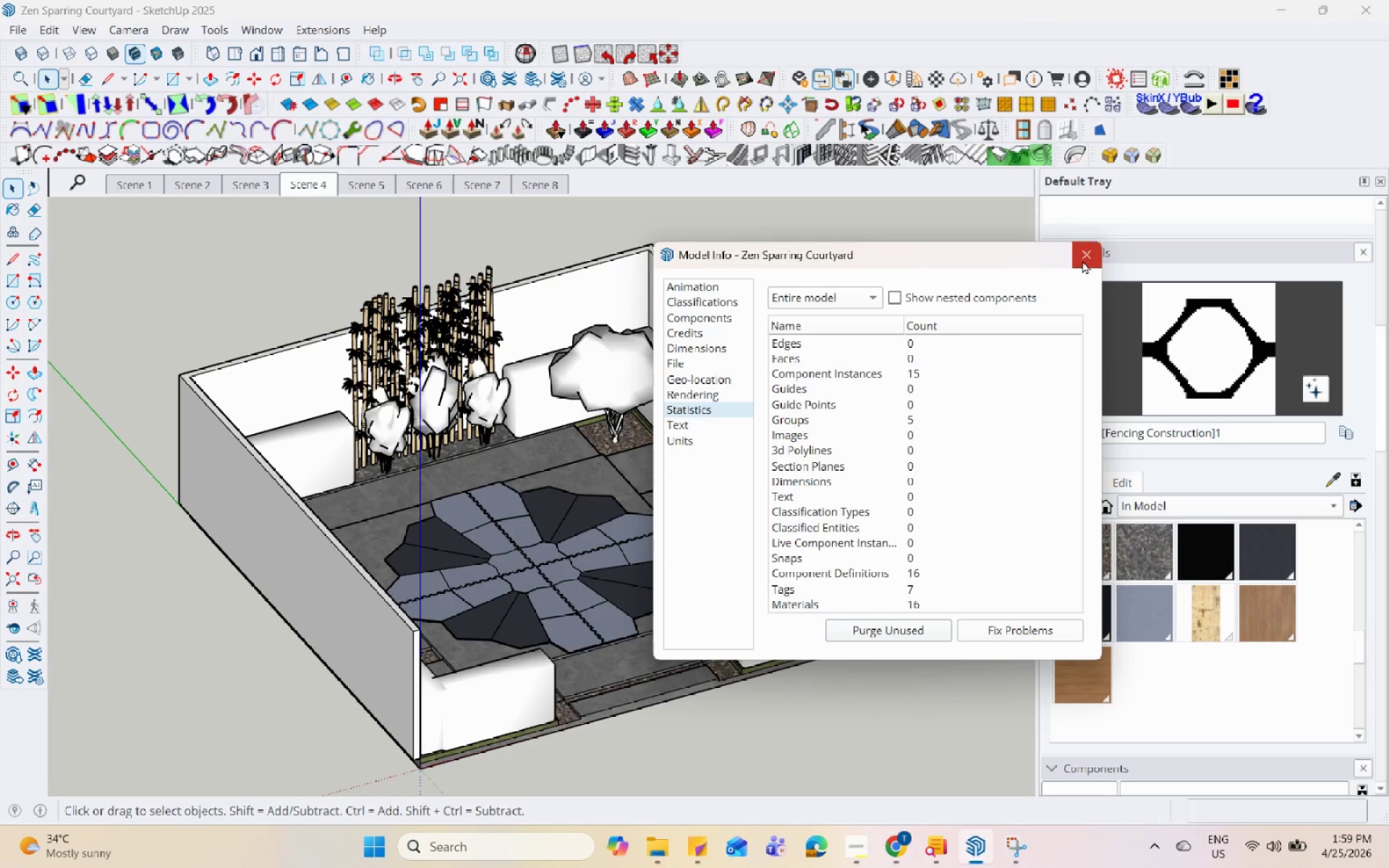 
left_click([1001, 854])
 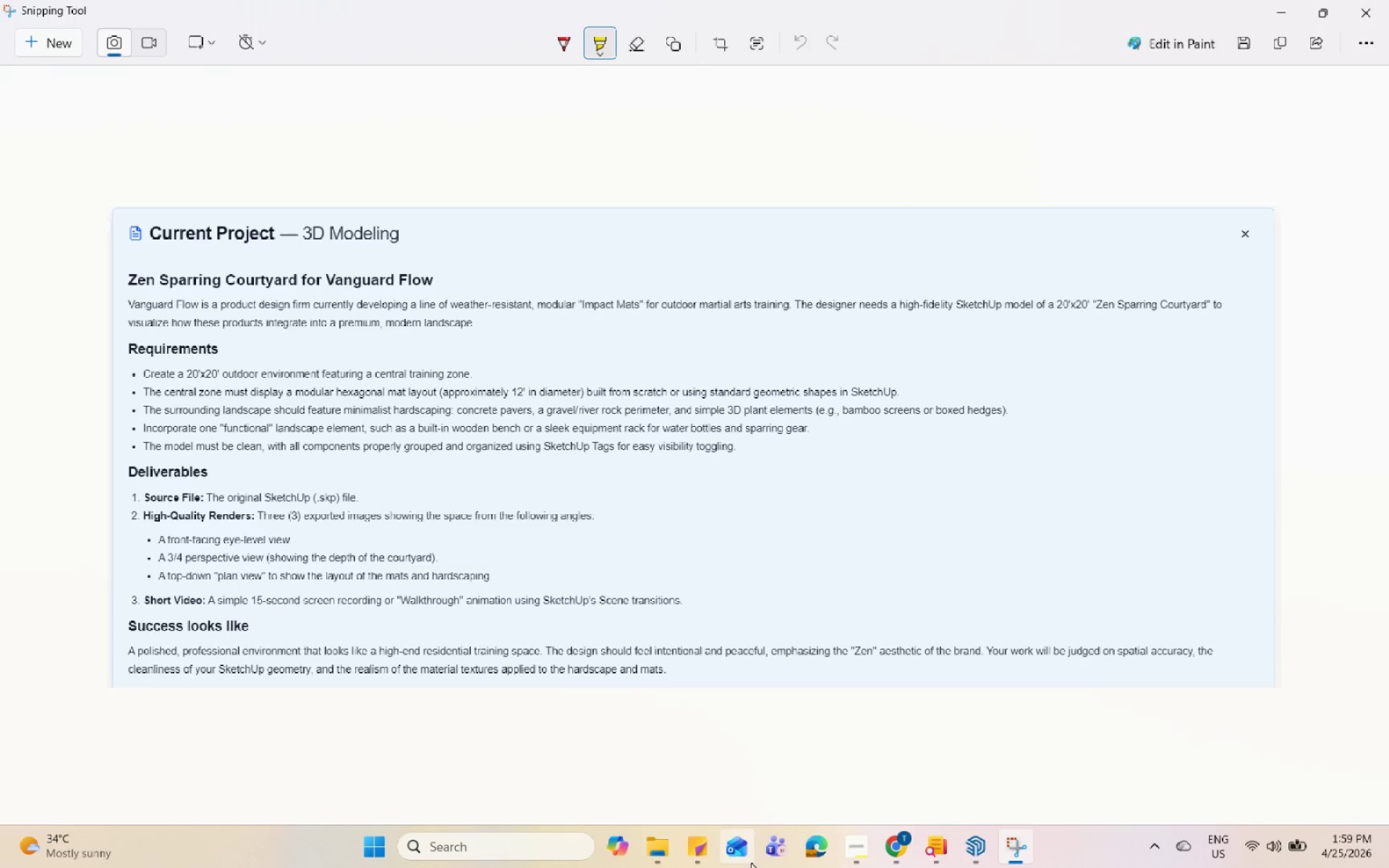 
left_click([702, 856])
 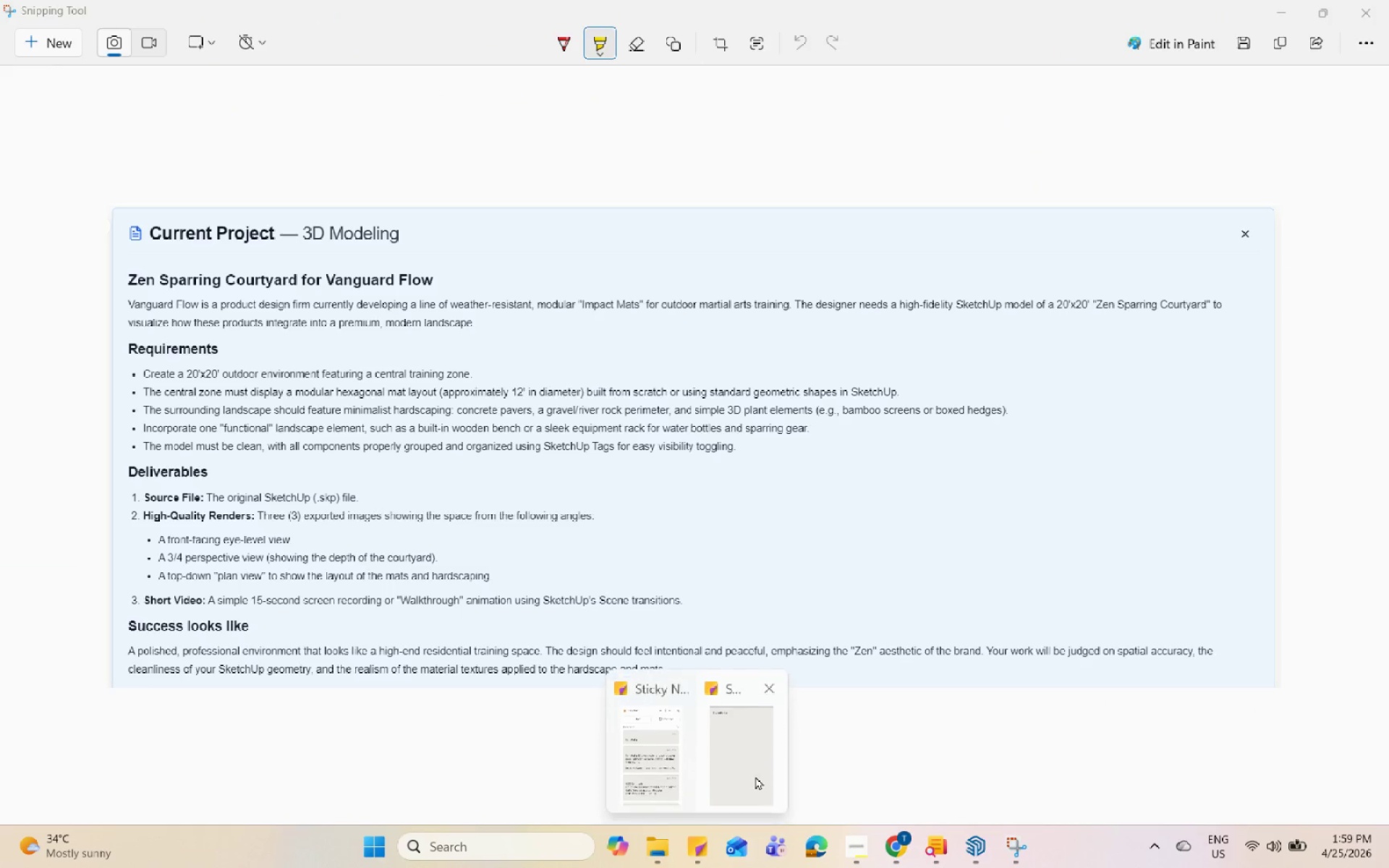 
left_click([755, 762])
 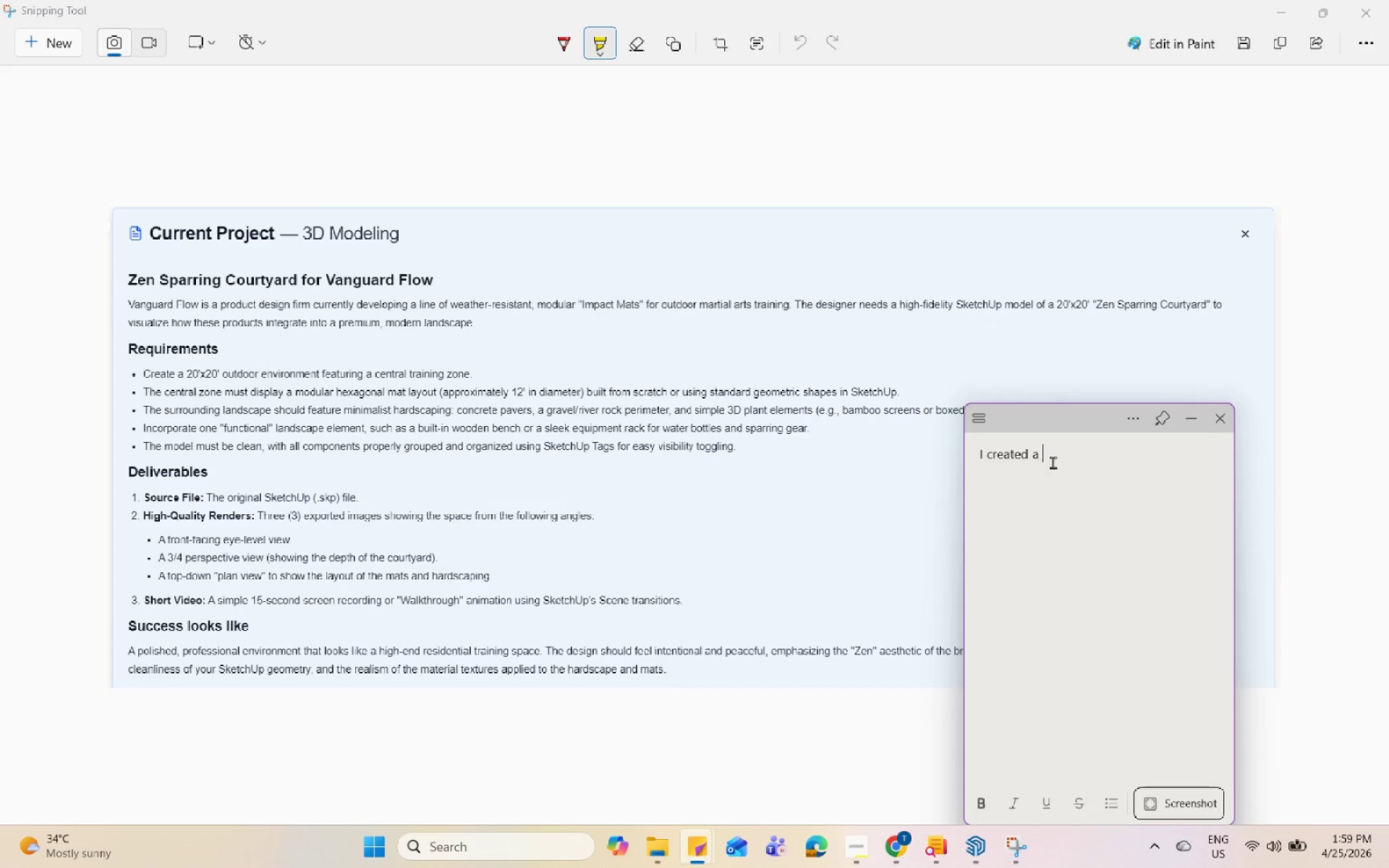 
left_click([1084, 467])
 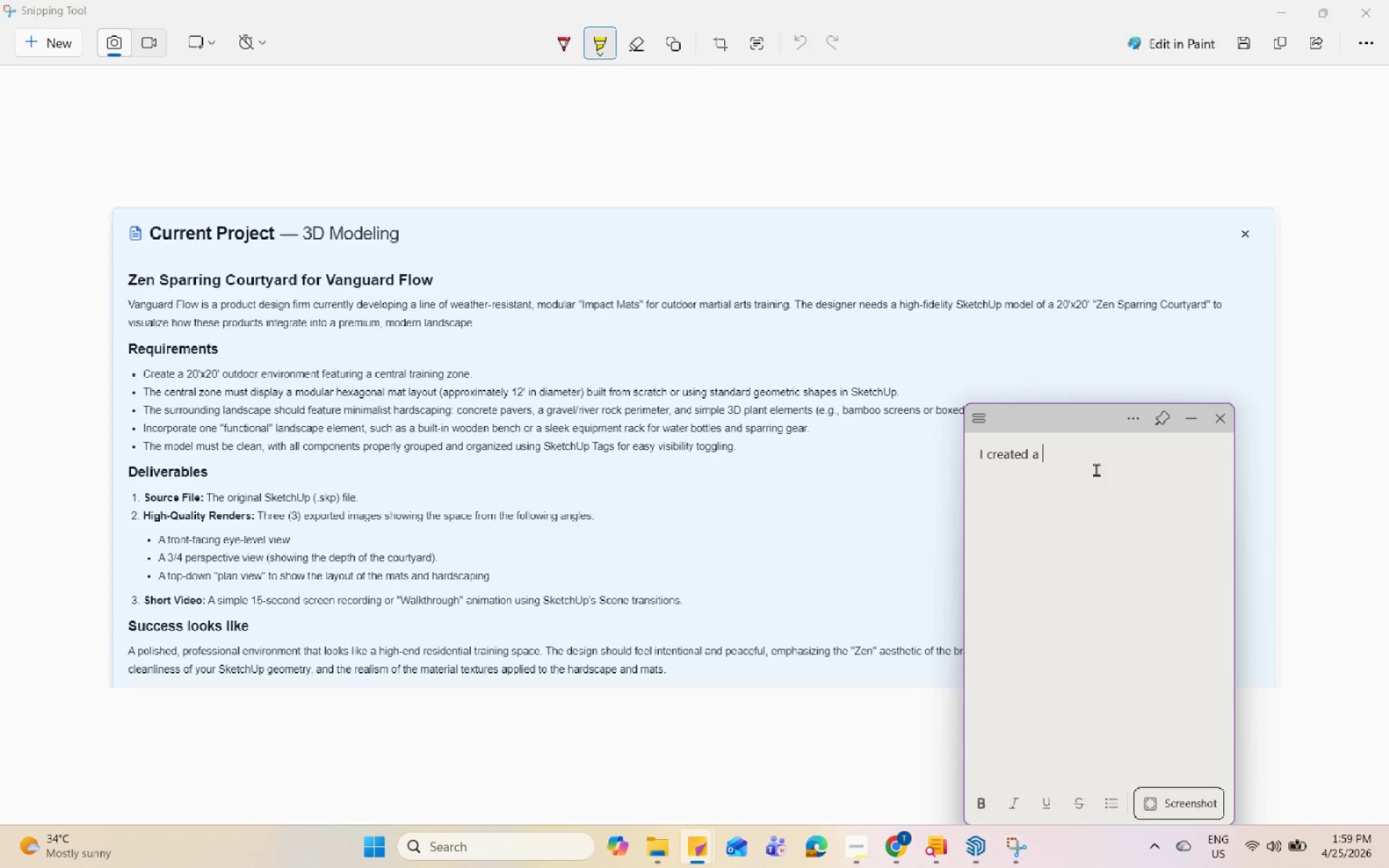 
wait(7.33)
 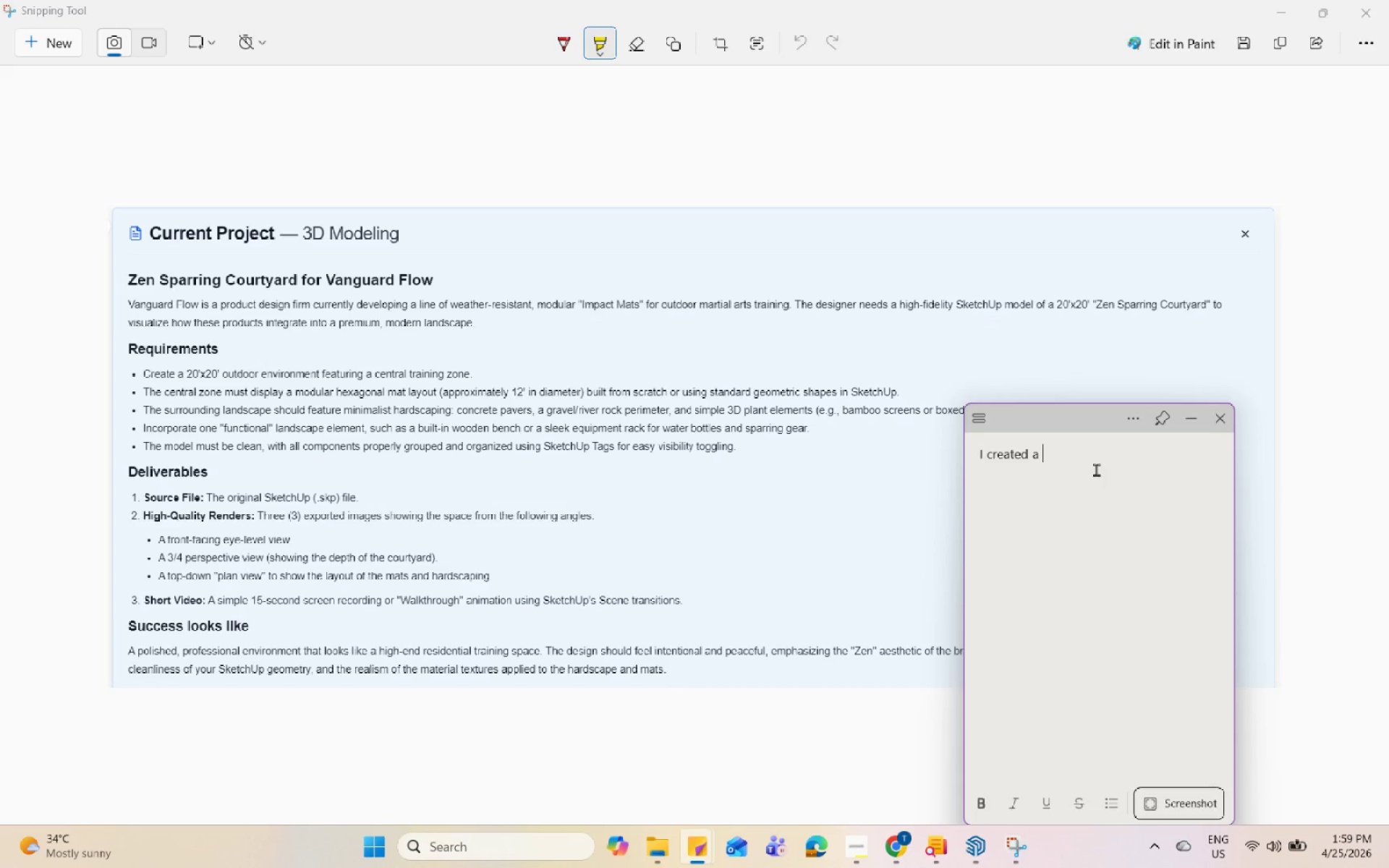 
type(visulaizta[Delete][Delete])
key(Backspace)
key(Backspace)
key(Backspace)
key(Backspace)
key(Backspace)
type(ization )
key(Backspace)
key(Backspace)
key(Backspace)
key(Backspace)
key(Backspace)
key(Backspace)
key(Backspace)
key(Backspace)
key(Backspace)
type(alization for a )
 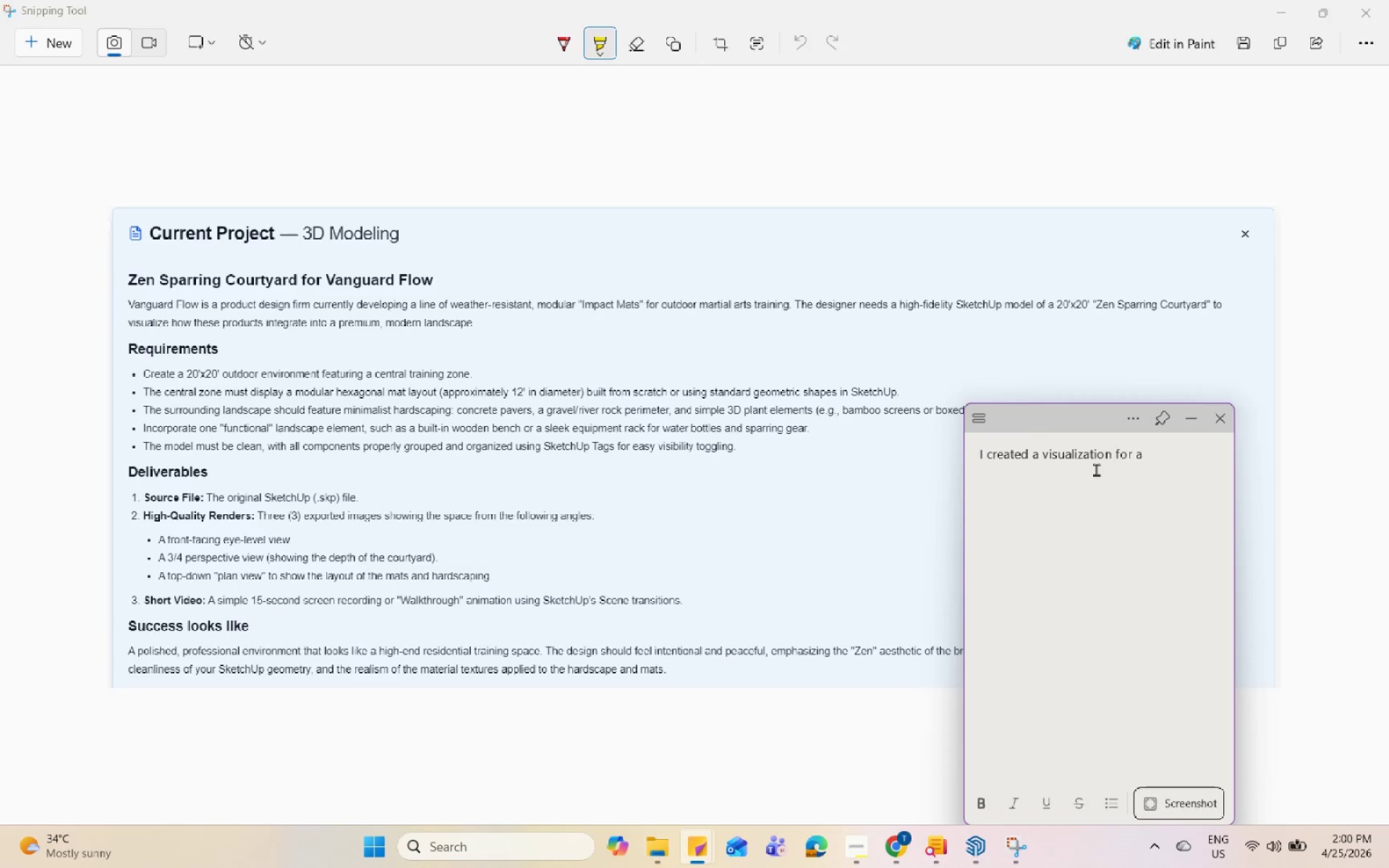 
wait(6.14)
 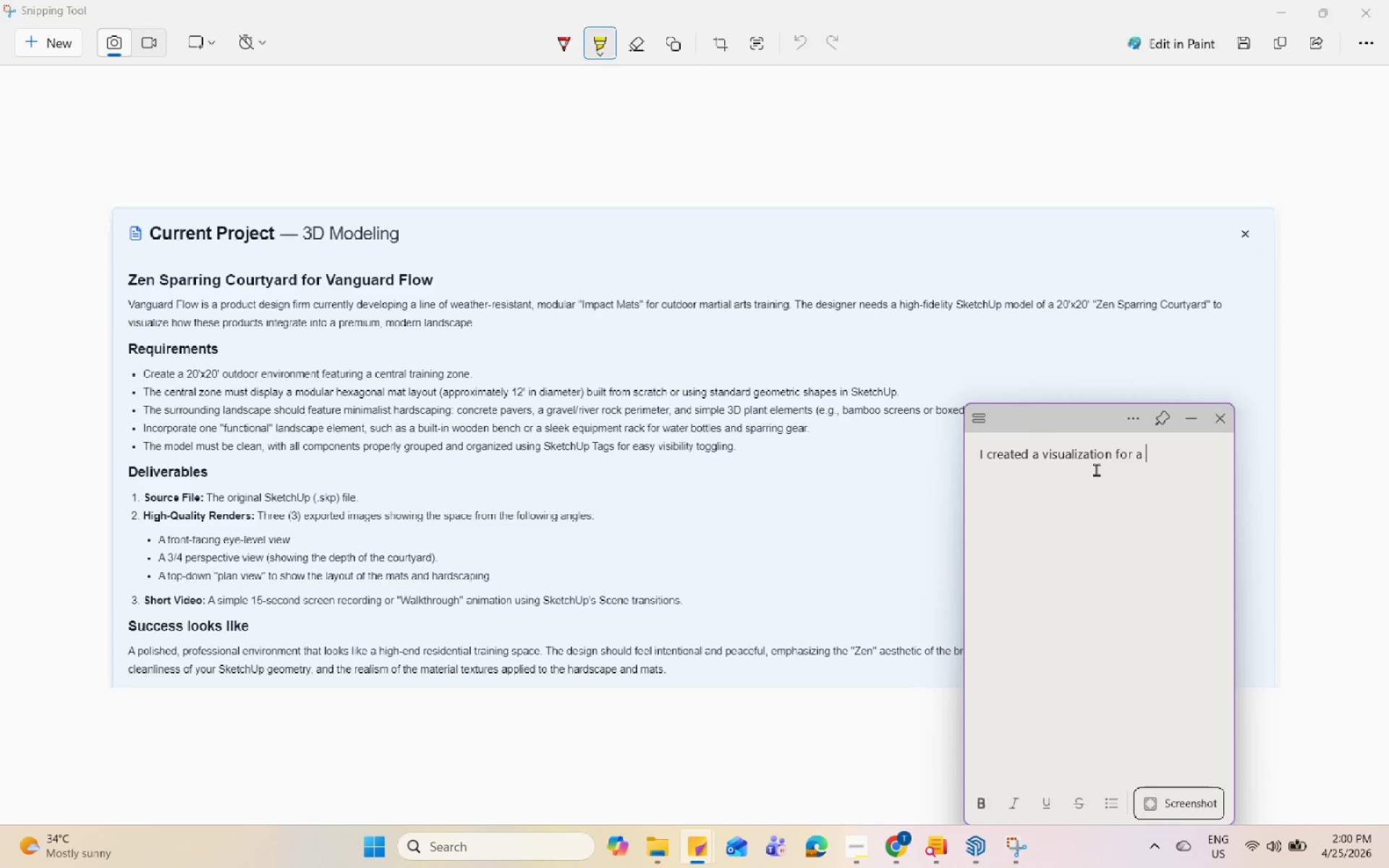 
type(model product for )
 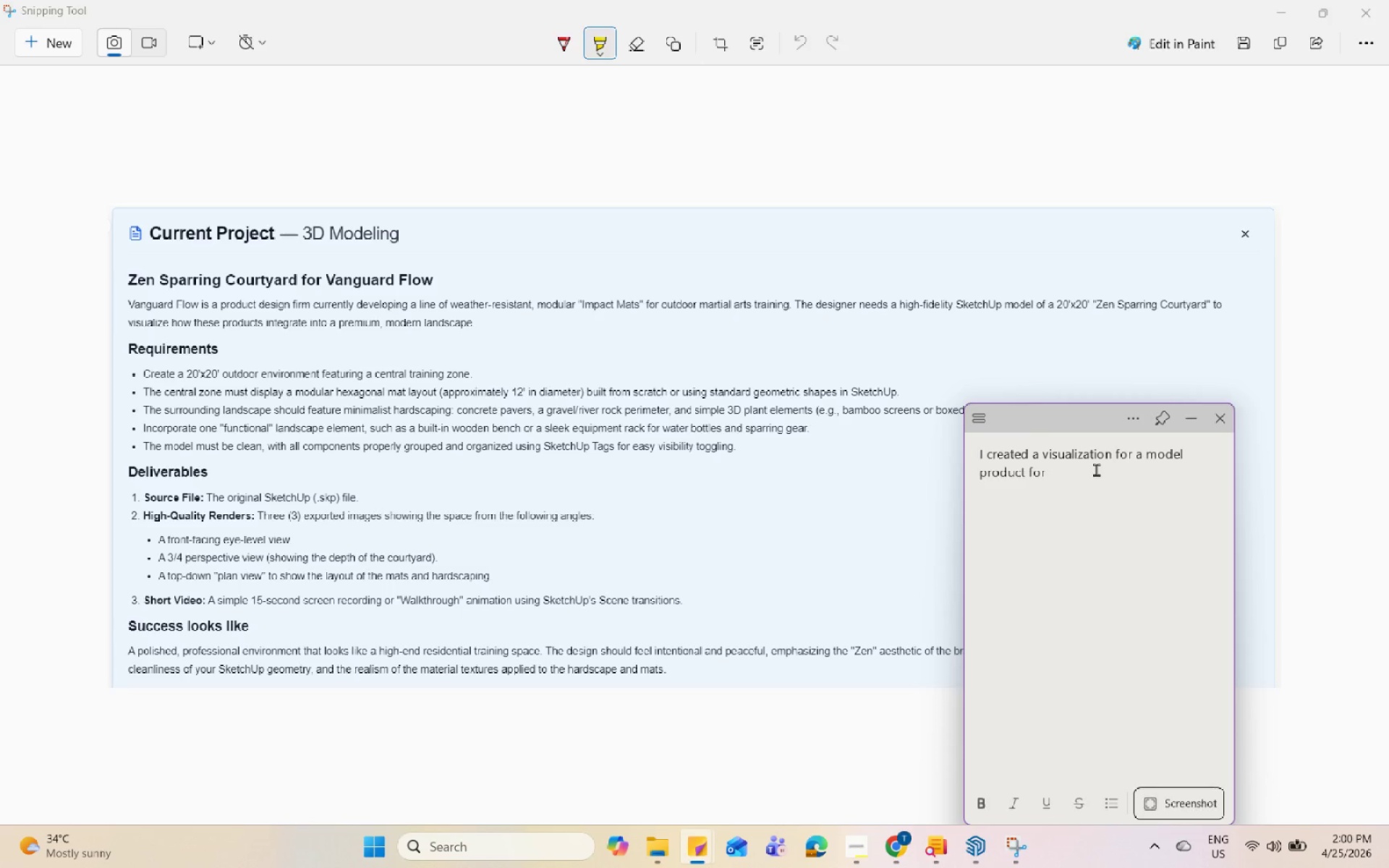 
type(arts training. I placed a he)
key(Backspace)
key(Backspace)
key(Backspace)
type( modular hexagonal mat, and placed hardscaping and )
 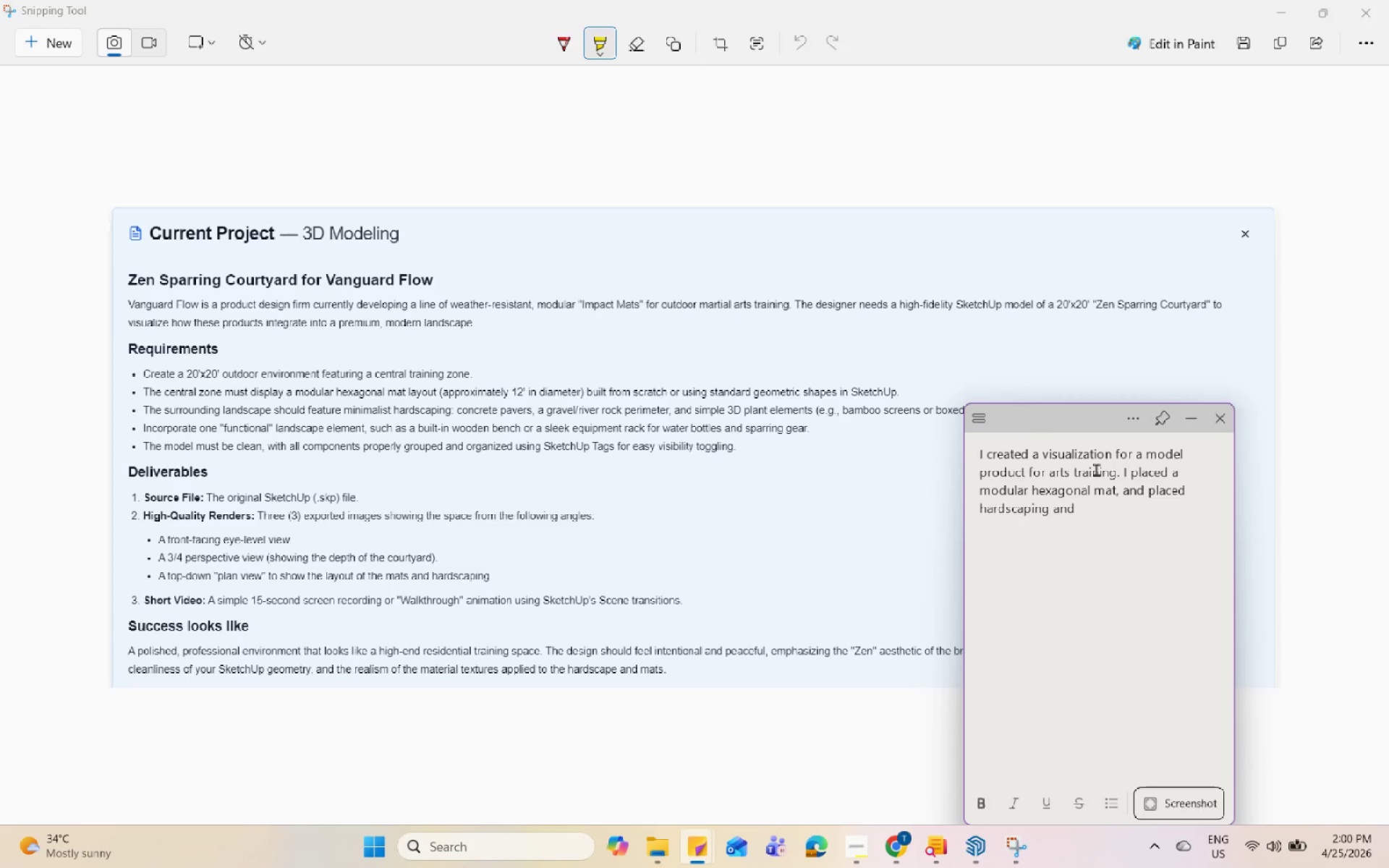 
type(veh)
key(Backspace)
type(gtato)
key(Backspace)
key(Backspace)
key(Backspace)
type(ation in the site. )
 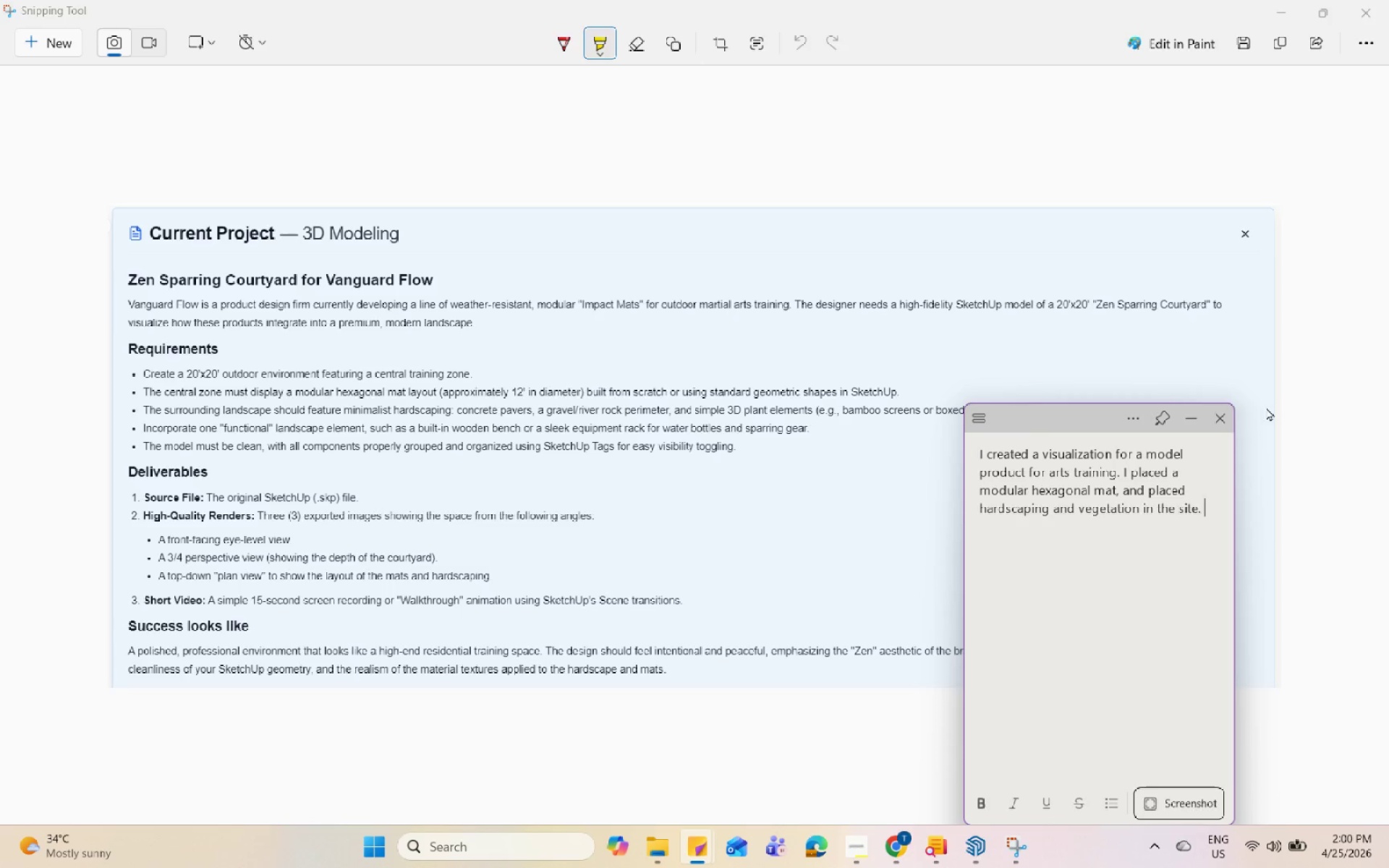 
scroll: coordinate [1072, 485], scroll_direction: up, amount: 1.0
 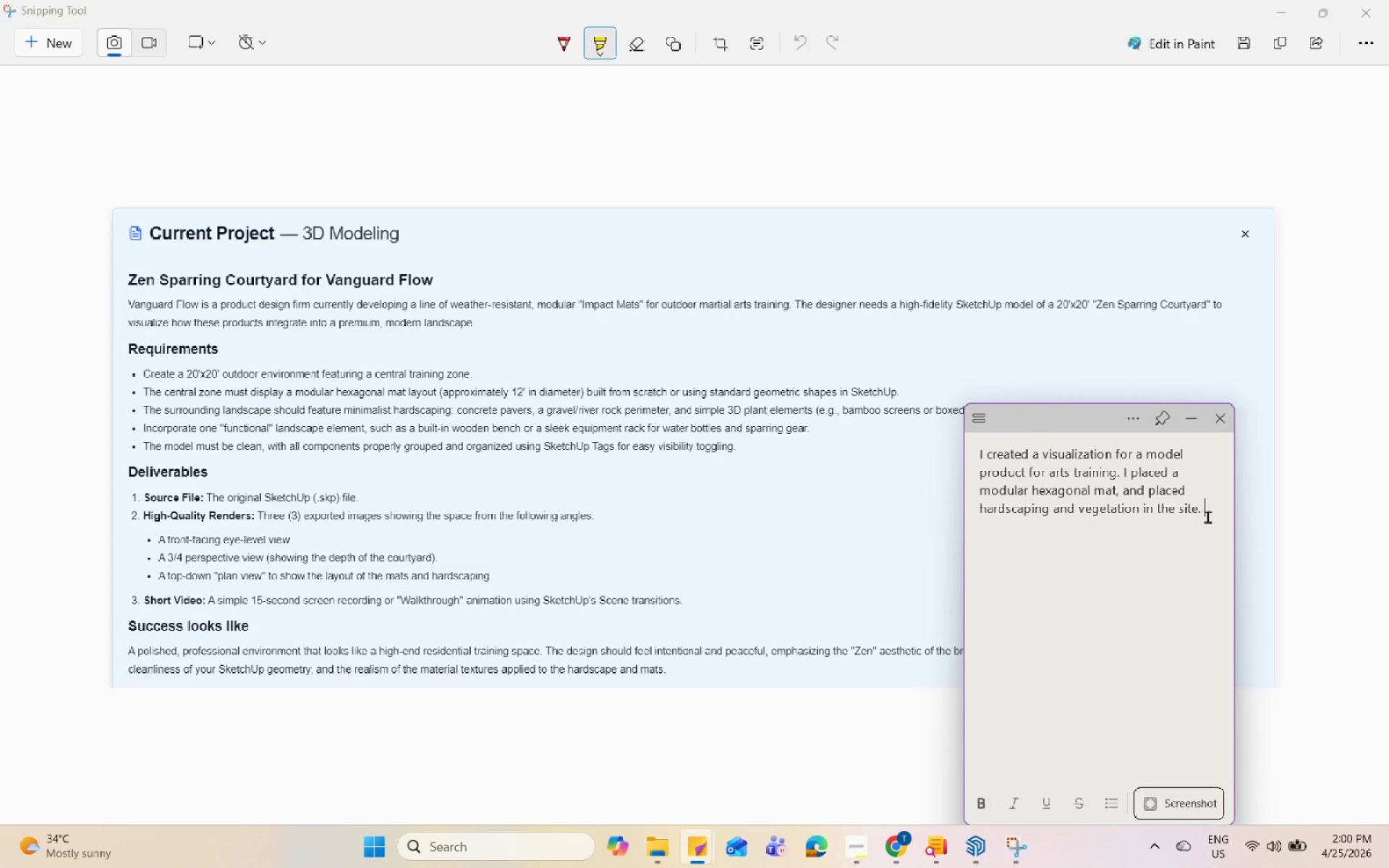 
left_click_drag(start_coordinate=[1216, 506], to_coordinate=[969, 459])
 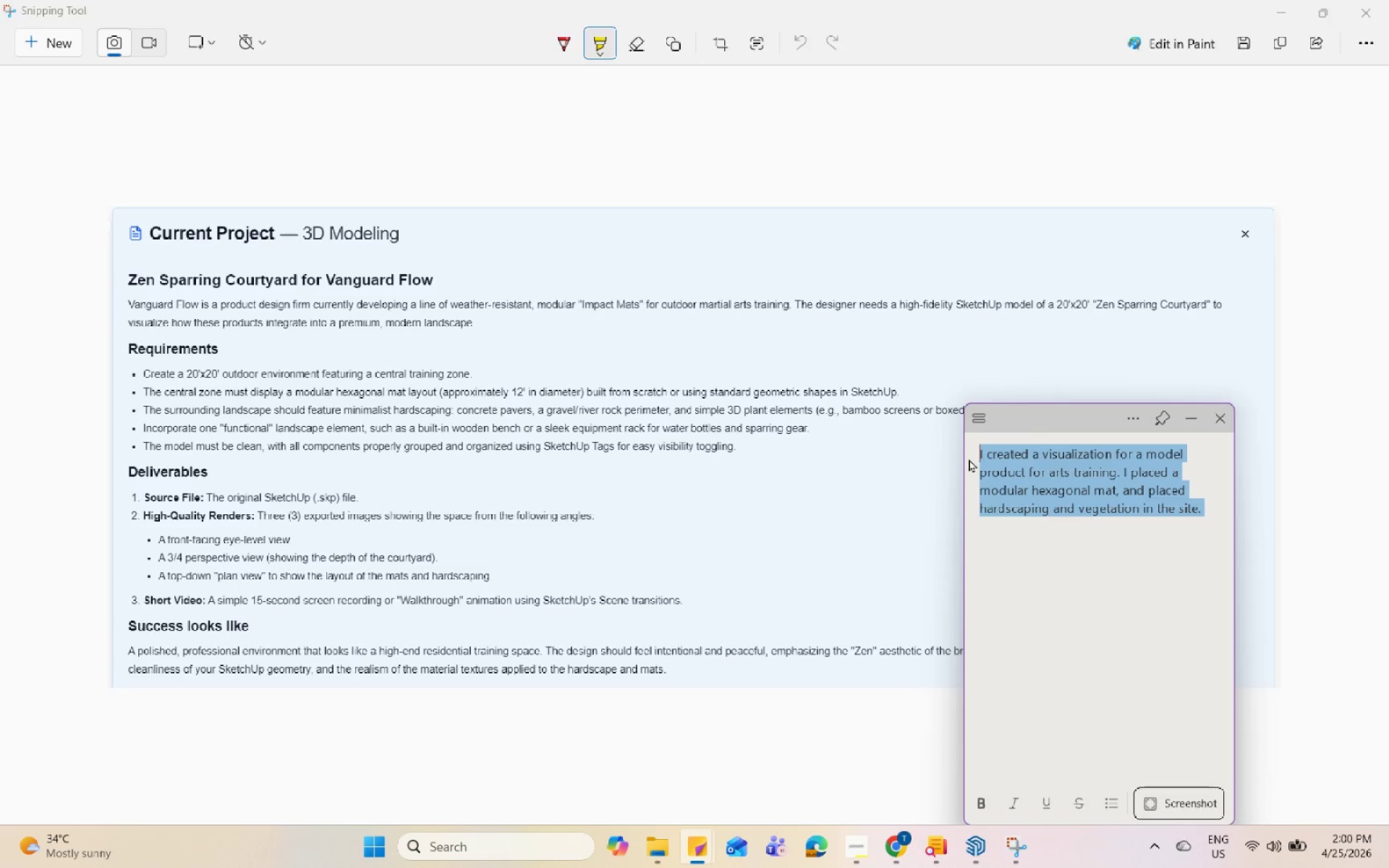 
key(Control+C)
 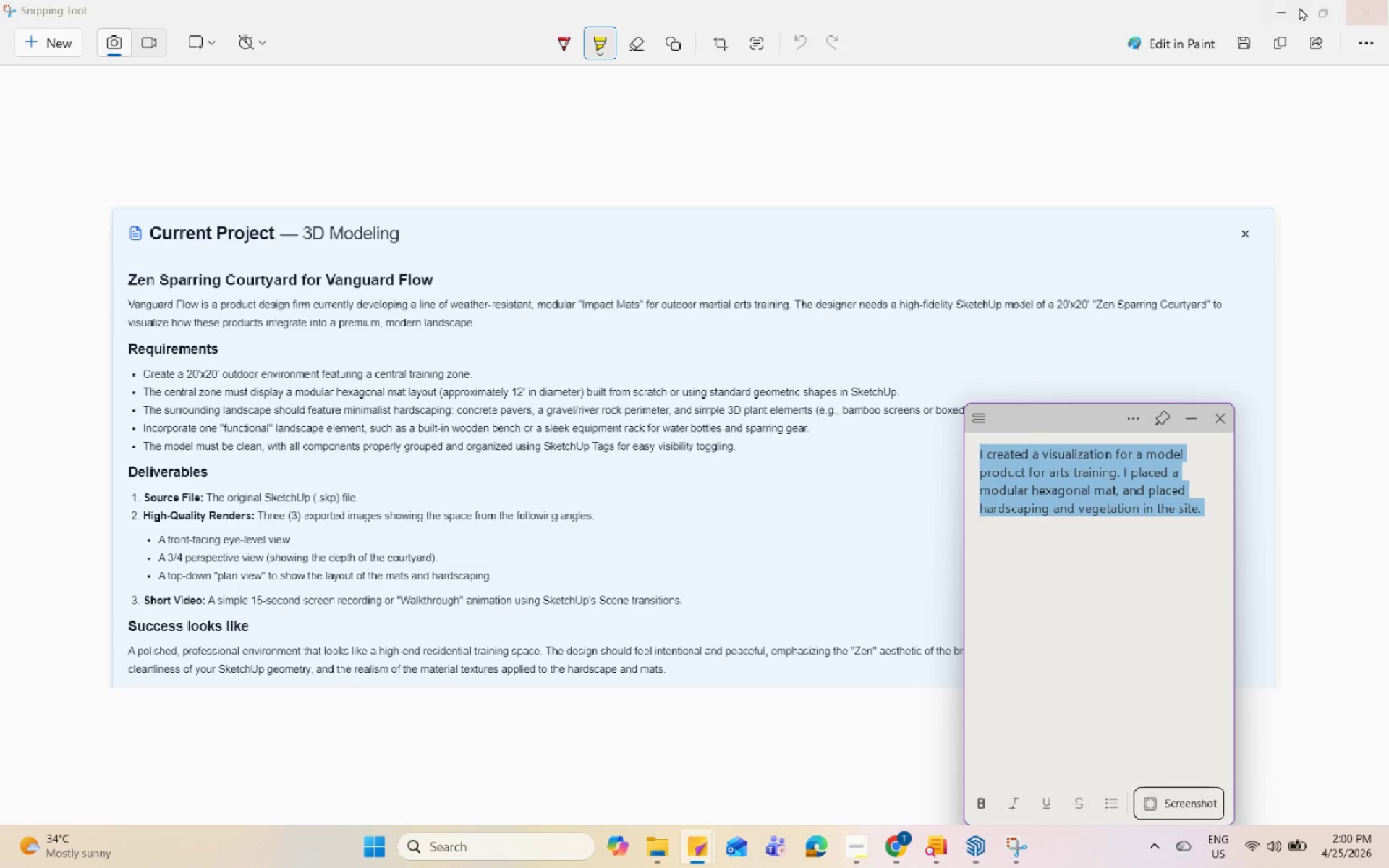 
left_click([1289, 5])
 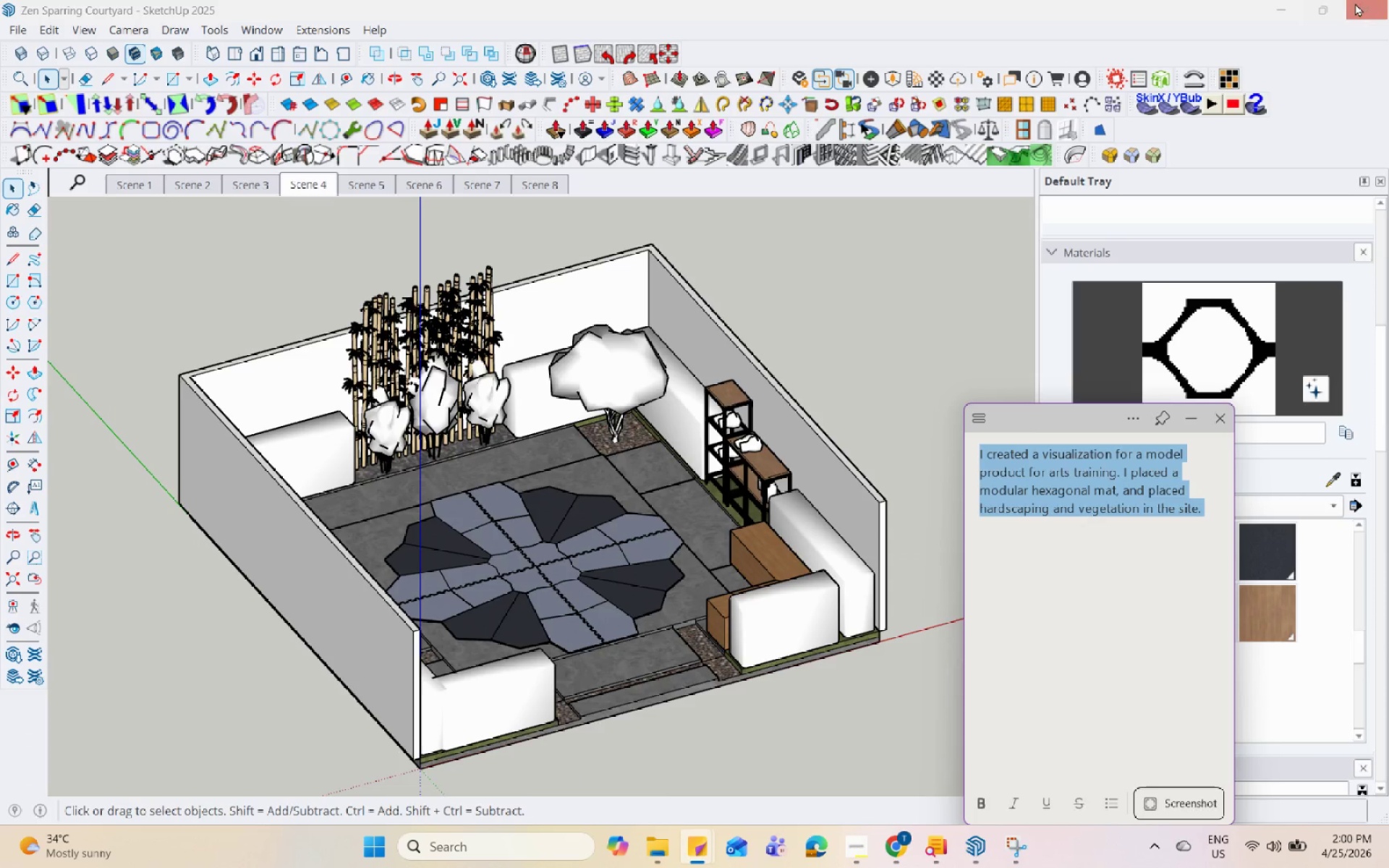 
left_click([1362, 3])
 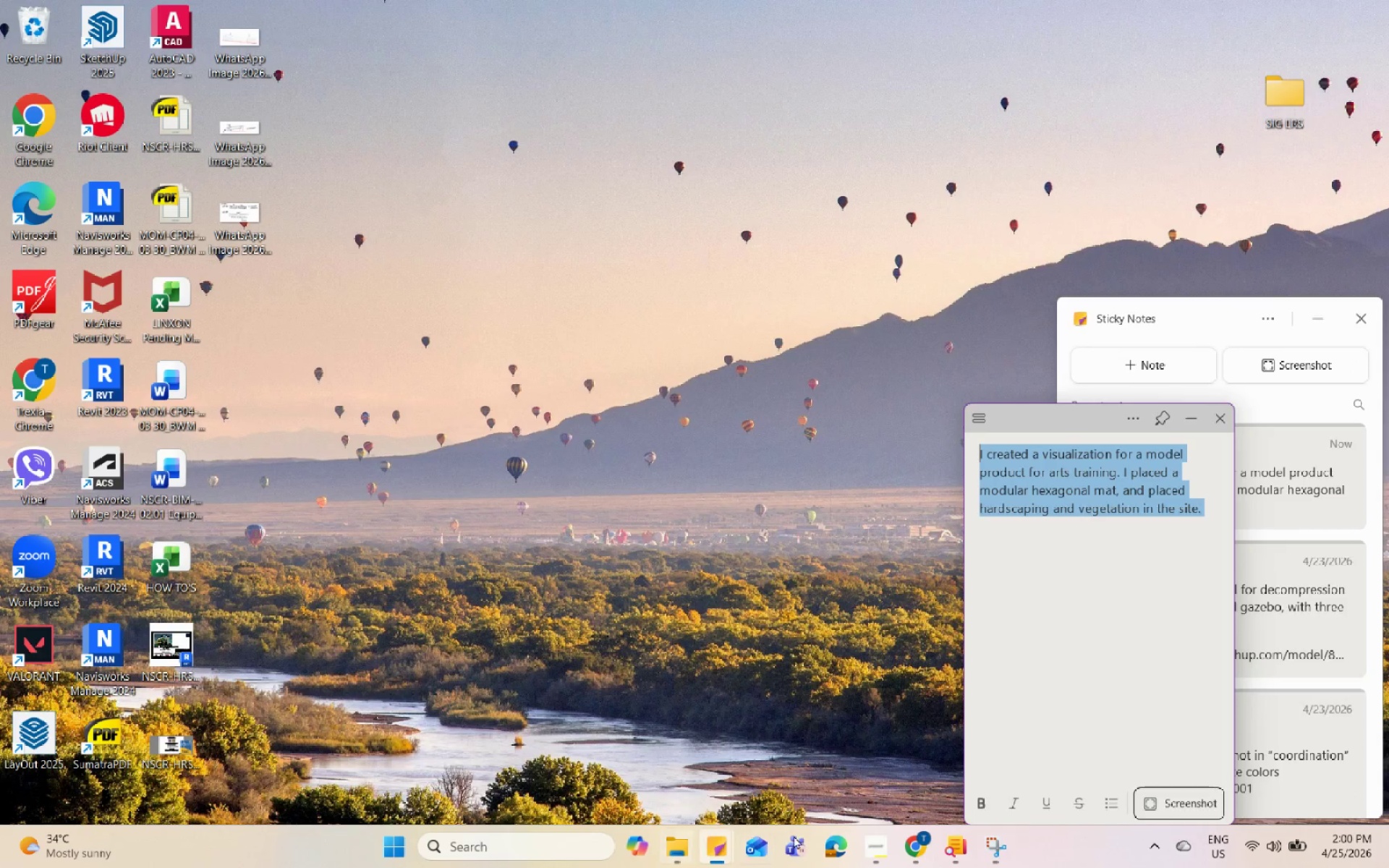 
left_click([872, 840])
 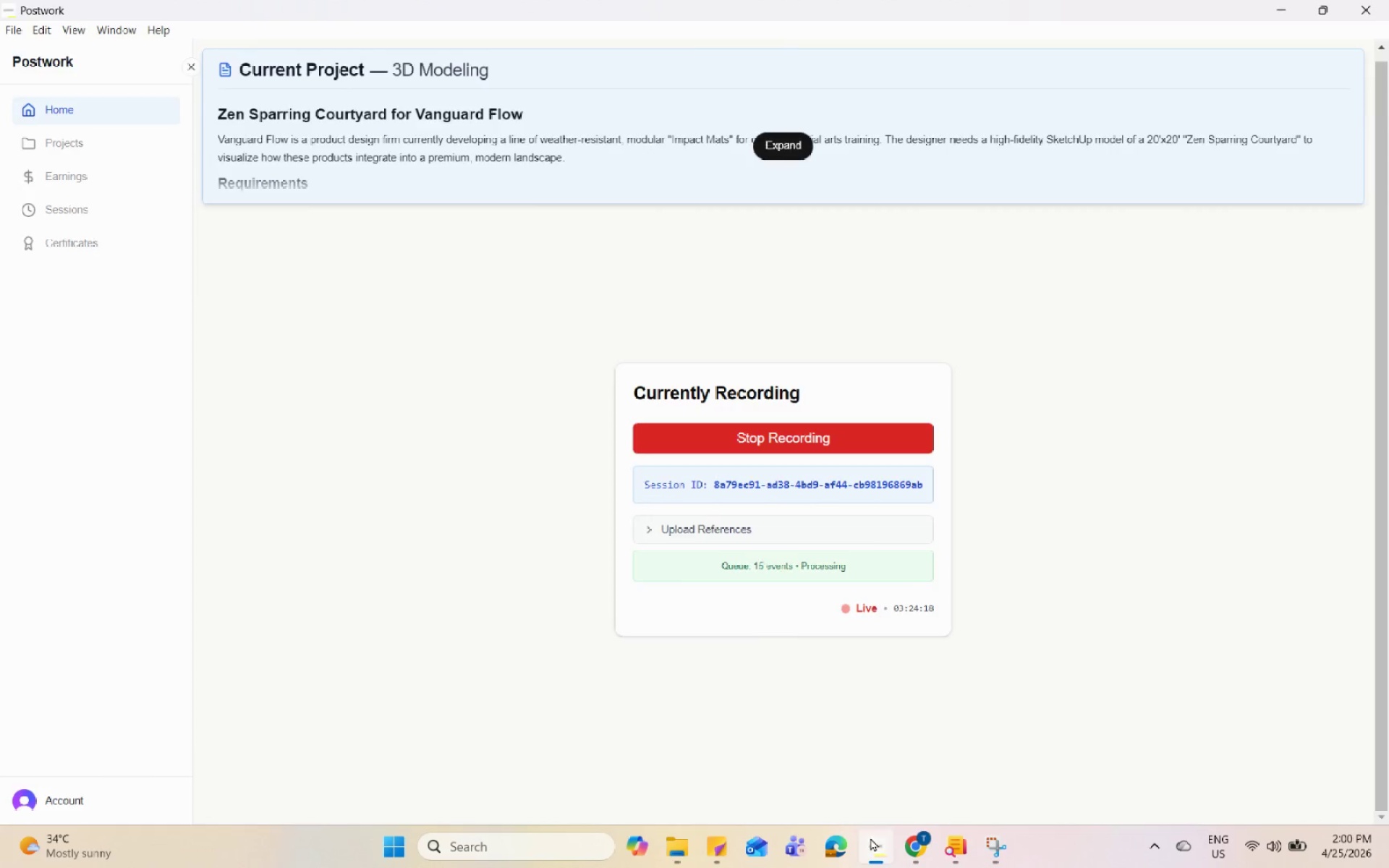 
double_click([913, 859])
 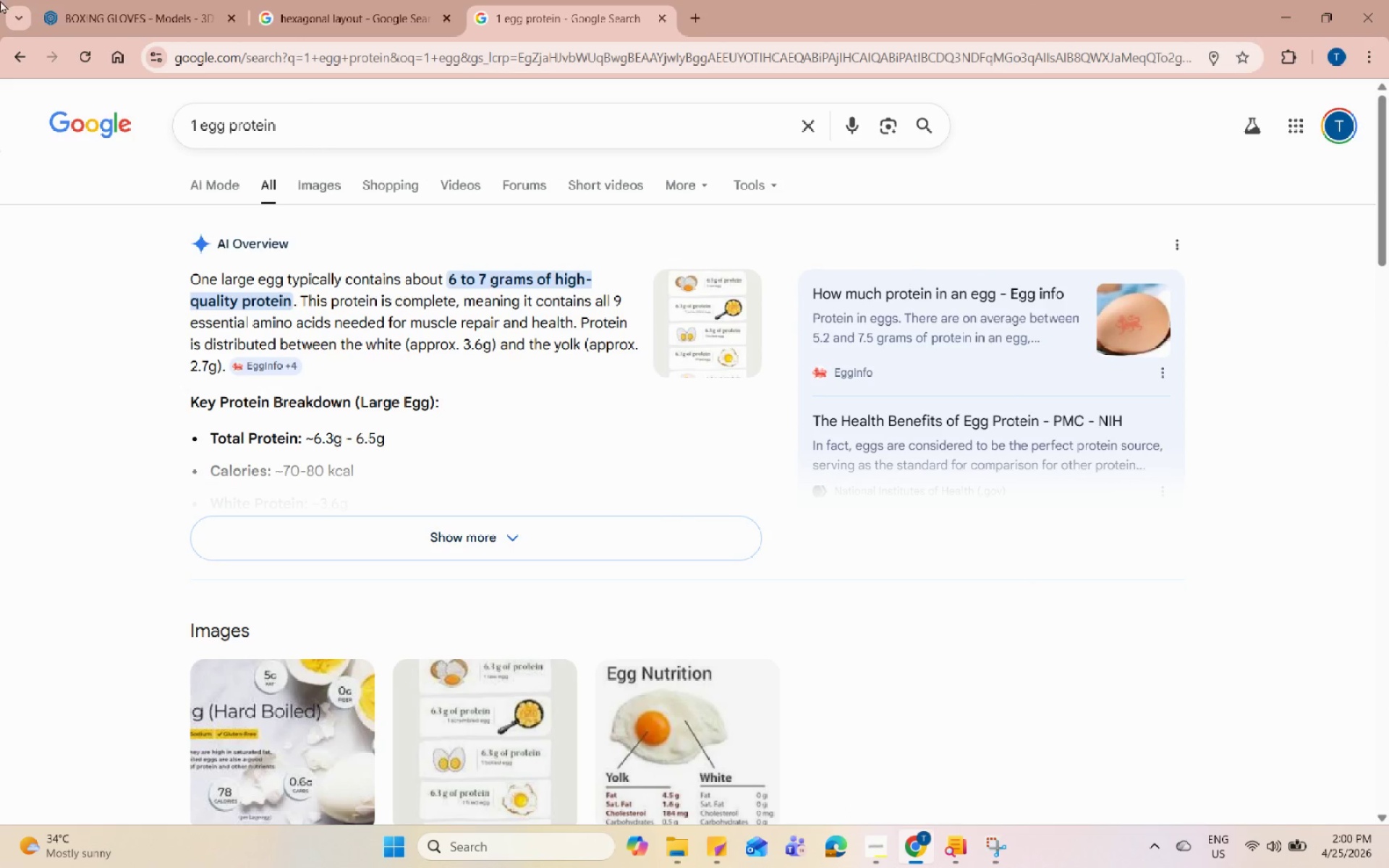 
left_click([209, 0])
 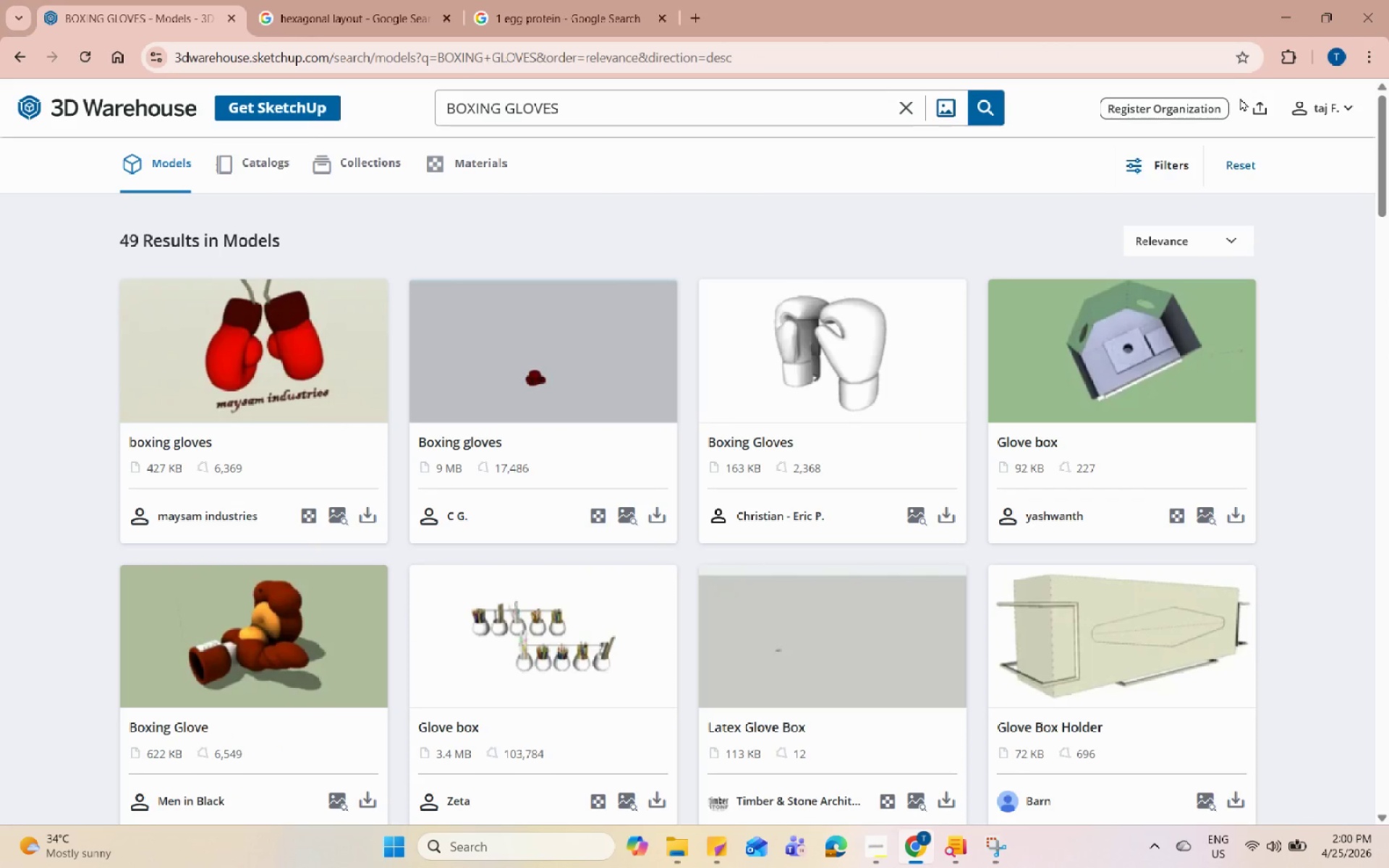 
double_click([1259, 109])
 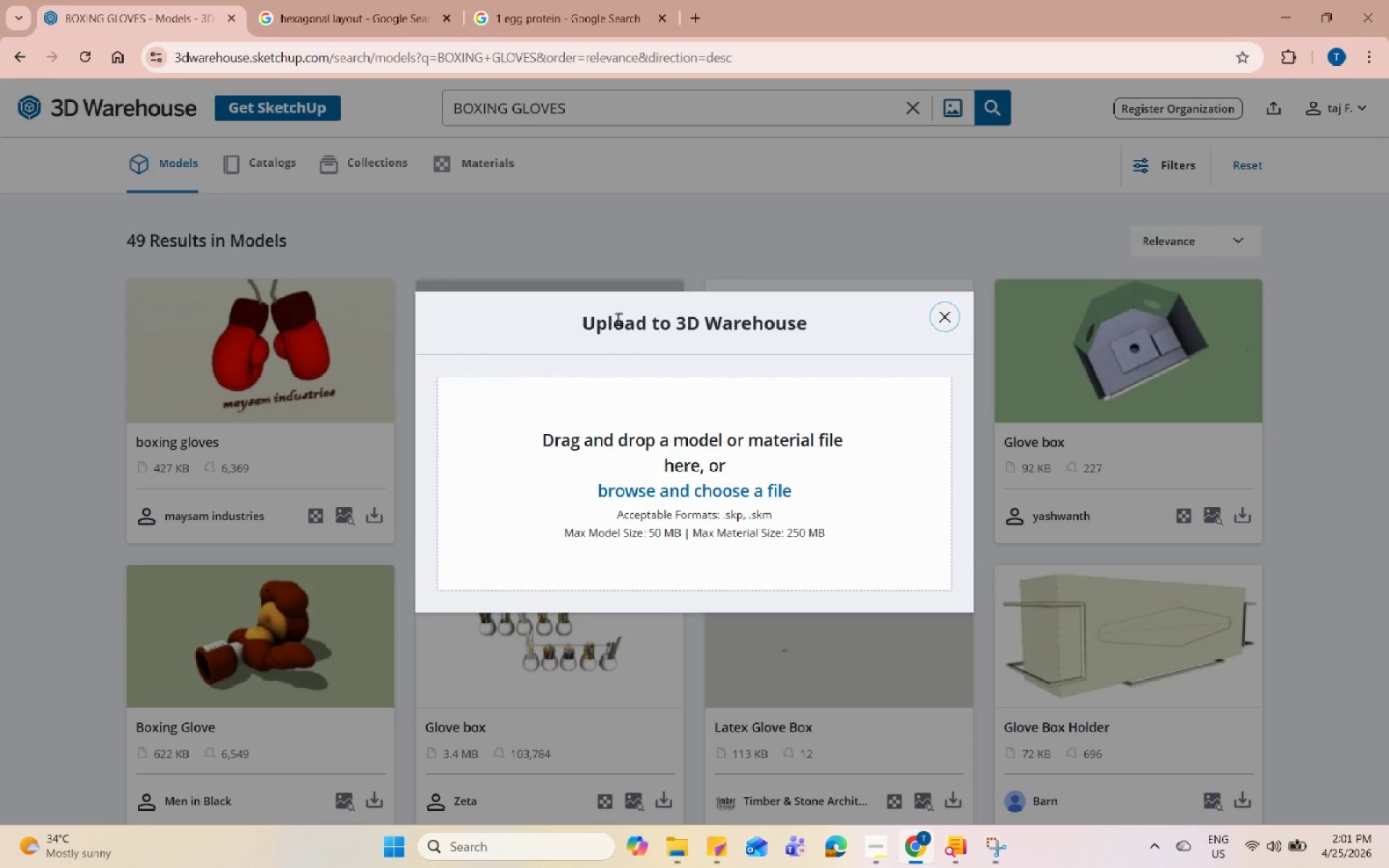 
left_click([721, 524])